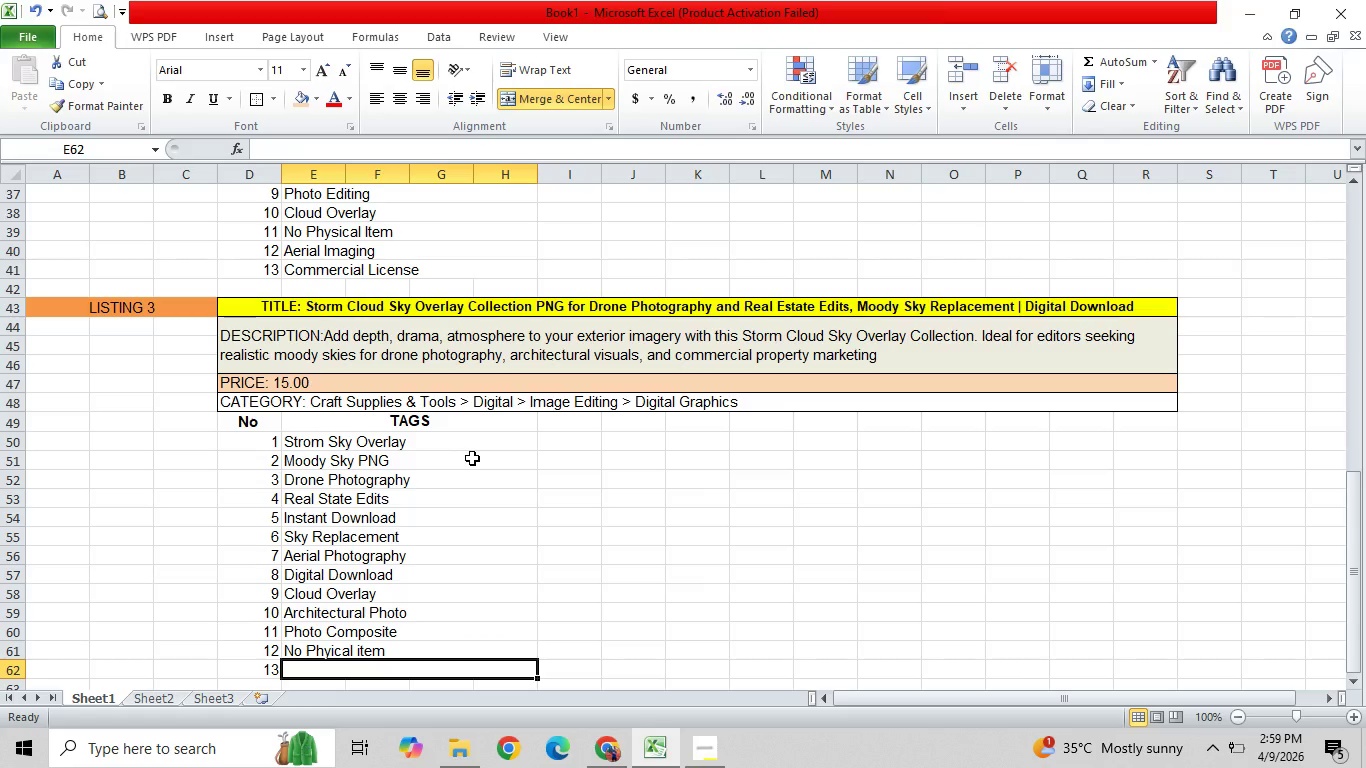 
type(Commercial use)
 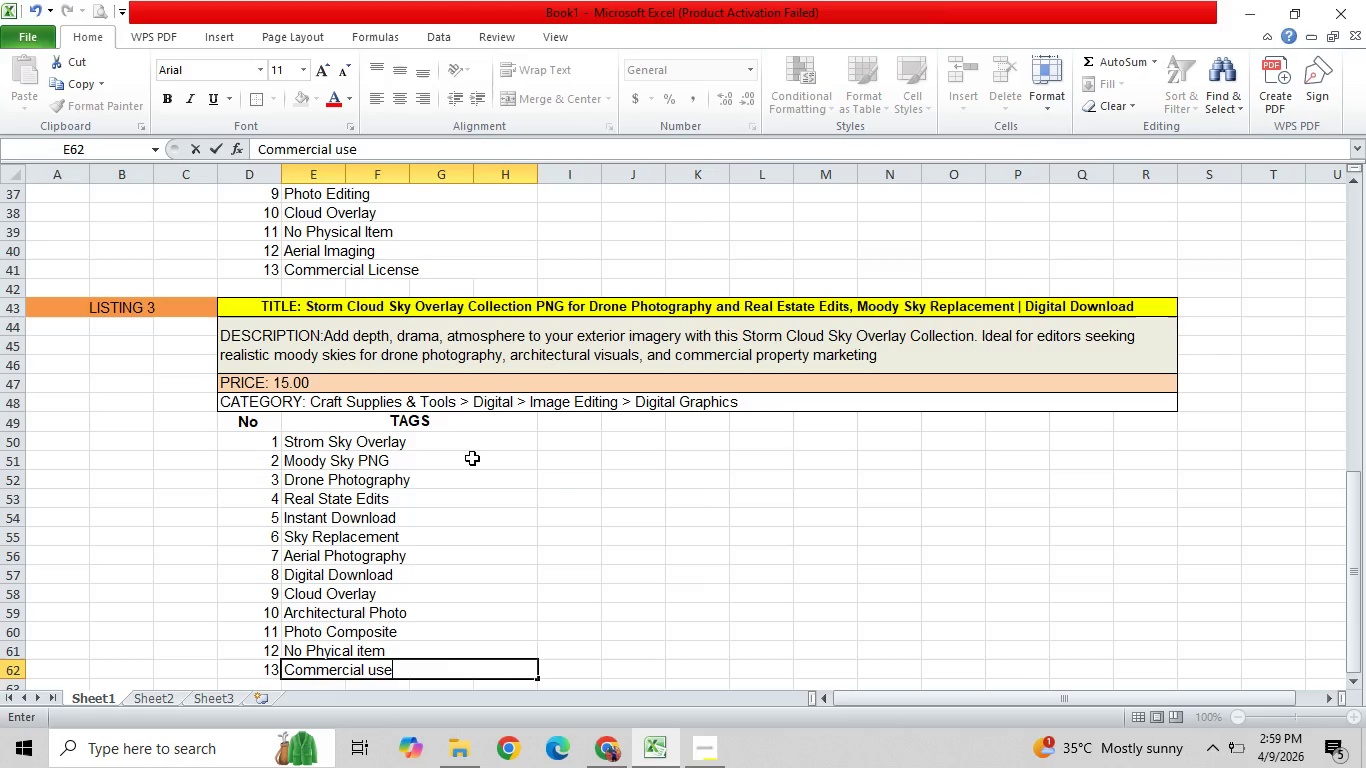 
left_click([757, 547])
 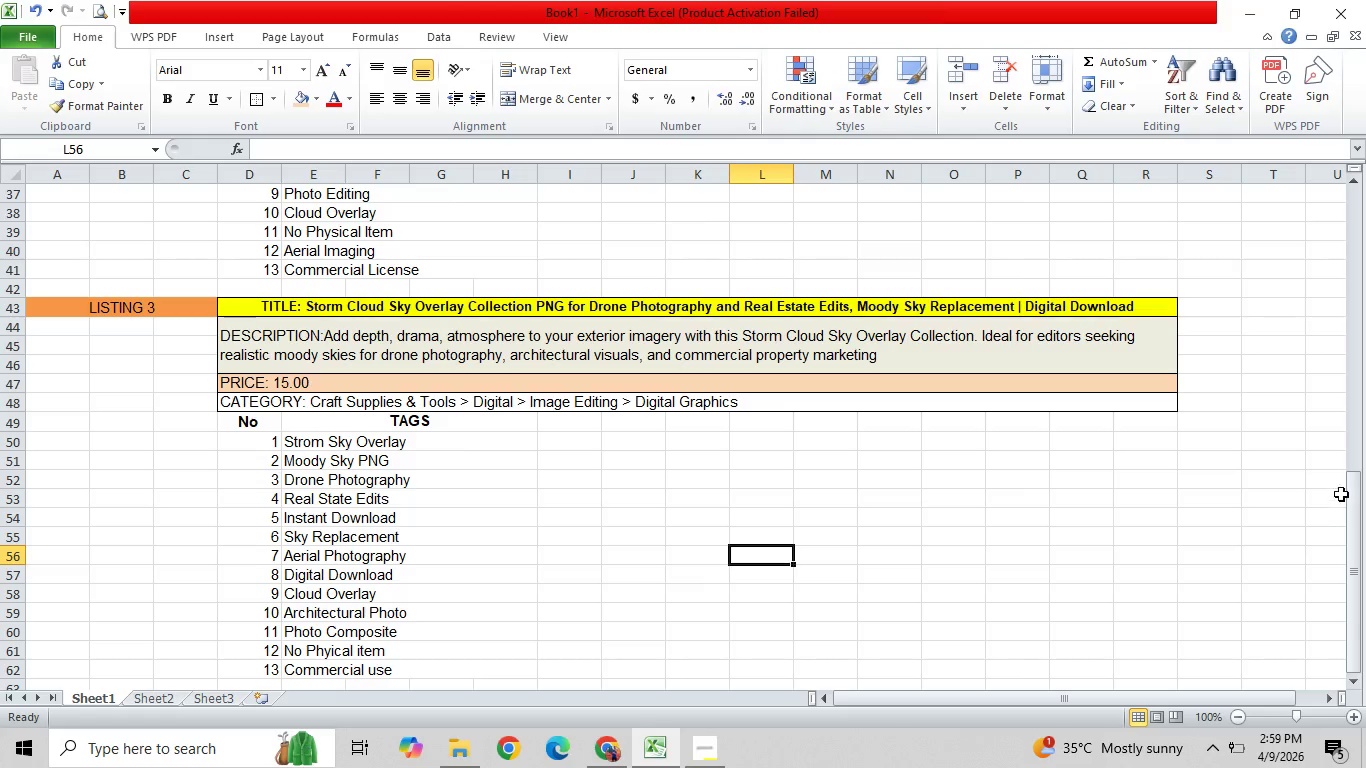 
left_click_drag(start_coordinate=[1351, 508], to_coordinate=[1348, 559])
 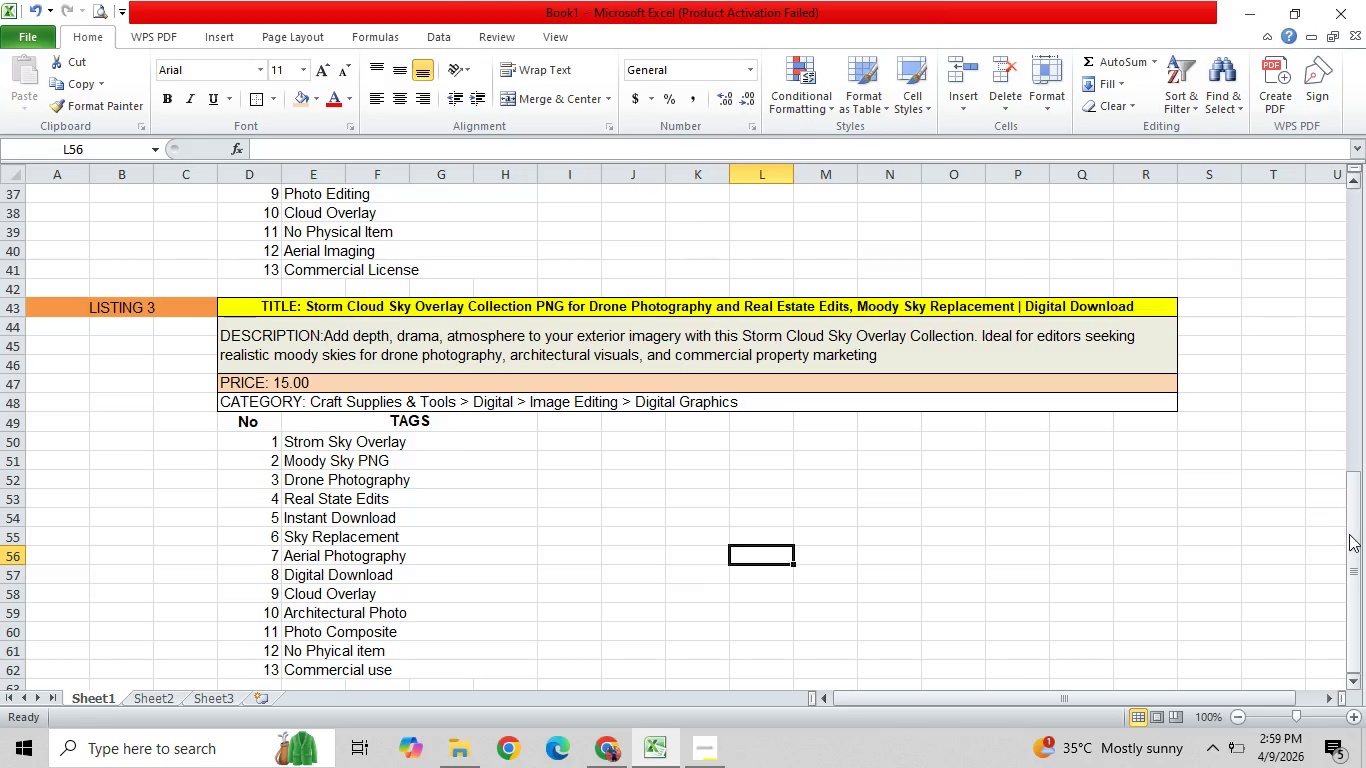 
left_click_drag(start_coordinate=[1349, 534], to_coordinate=[1342, 546])
 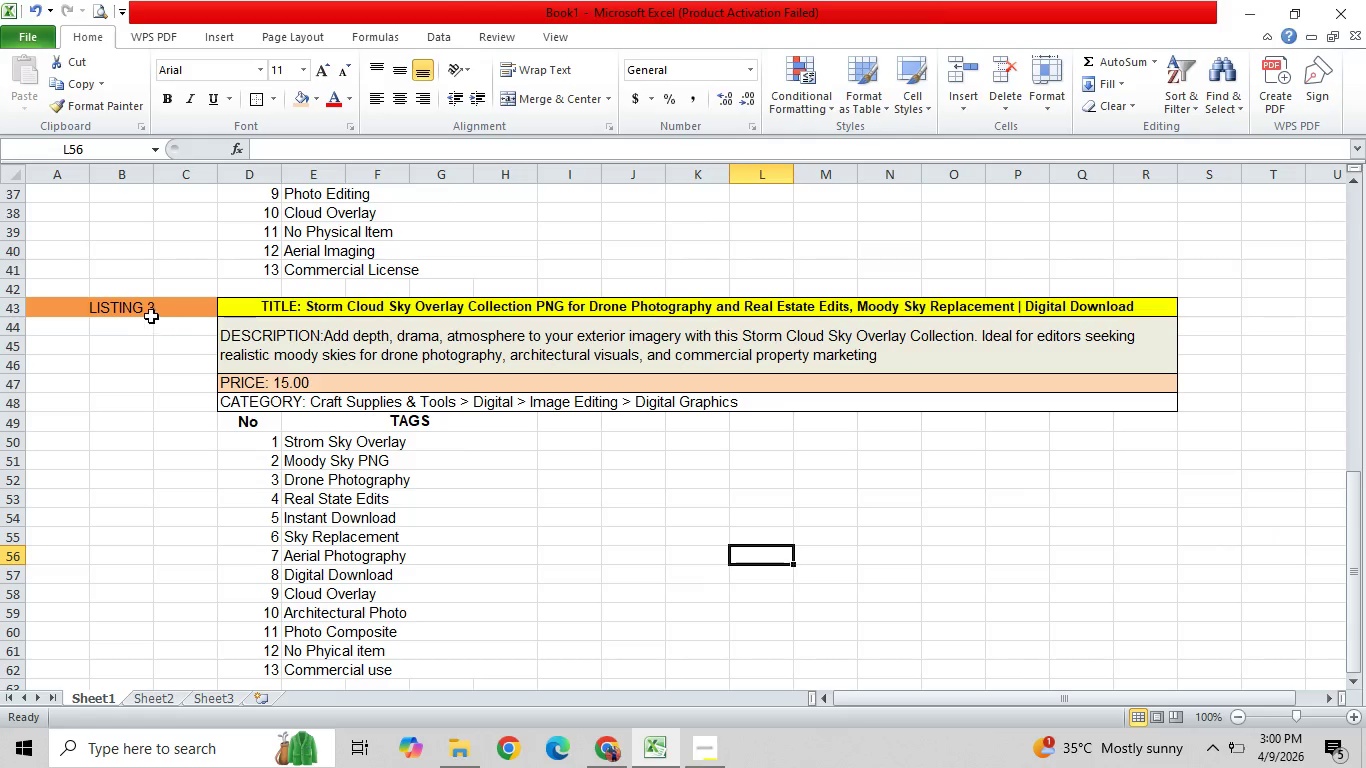 
left_click_drag(start_coordinate=[130, 307], to_coordinate=[739, 612])
 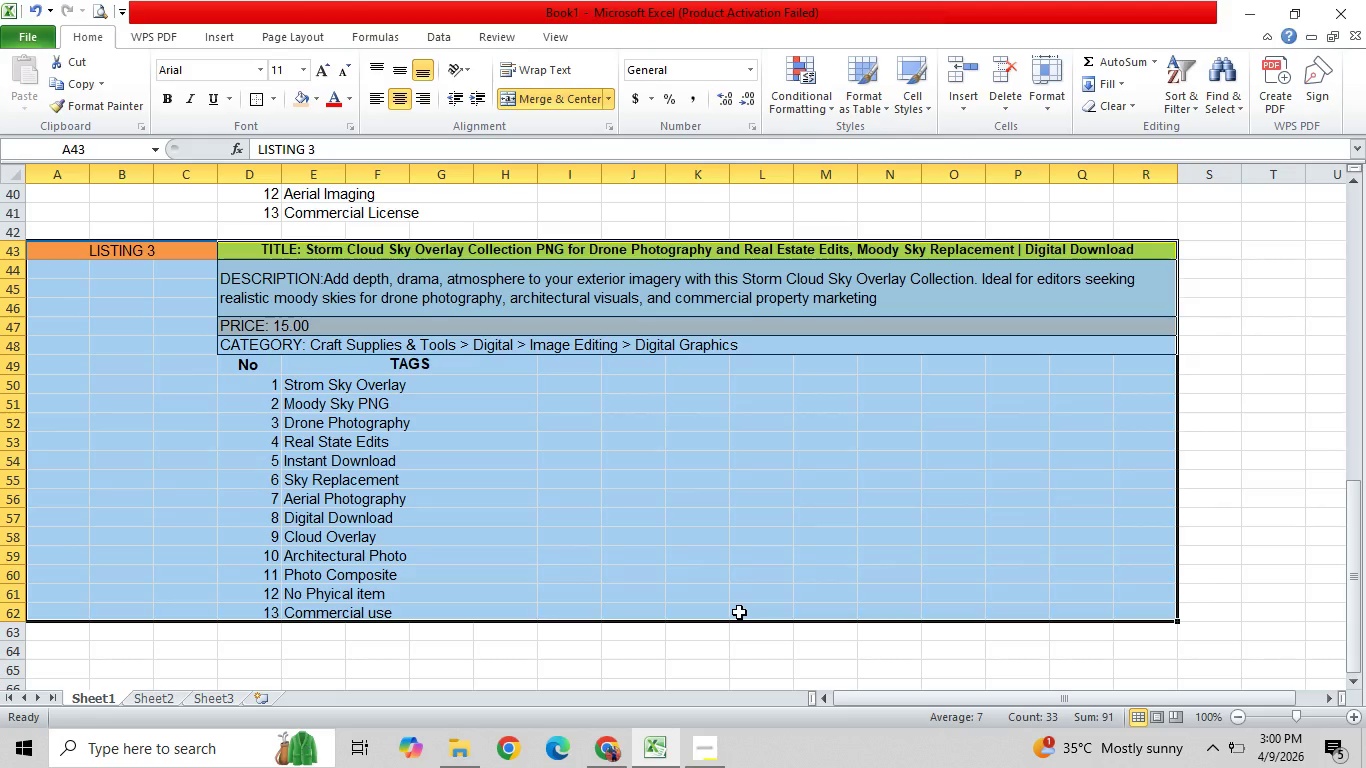 
key(Control+C)
 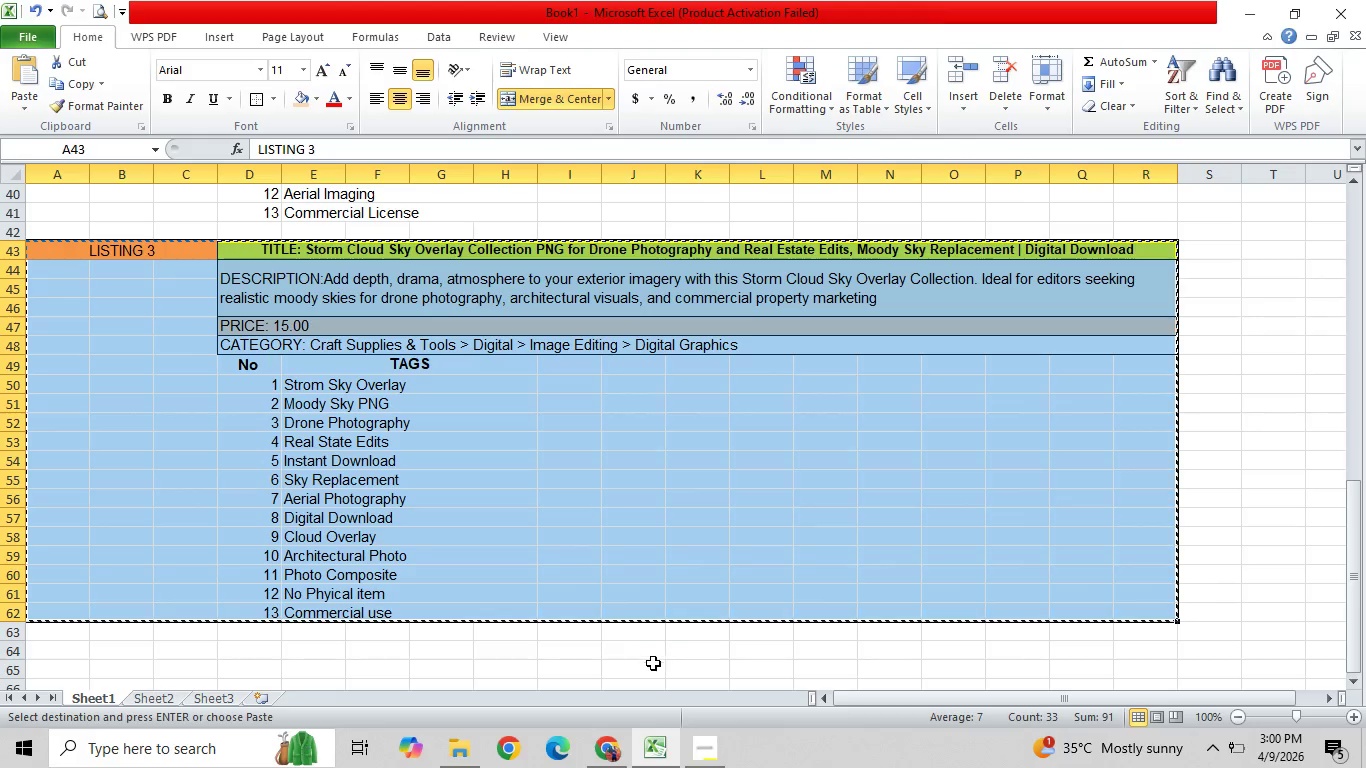 
key(Control+C)
 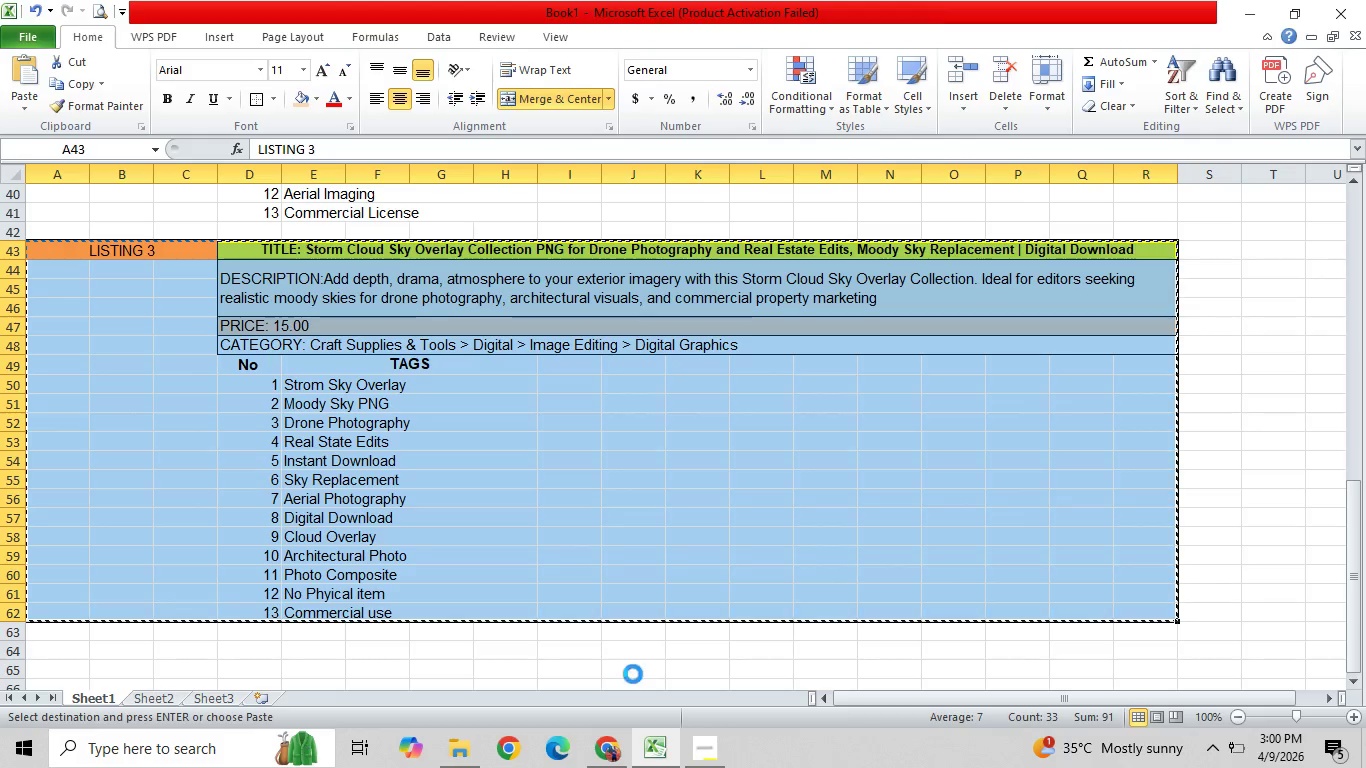 
key(Control+C)
 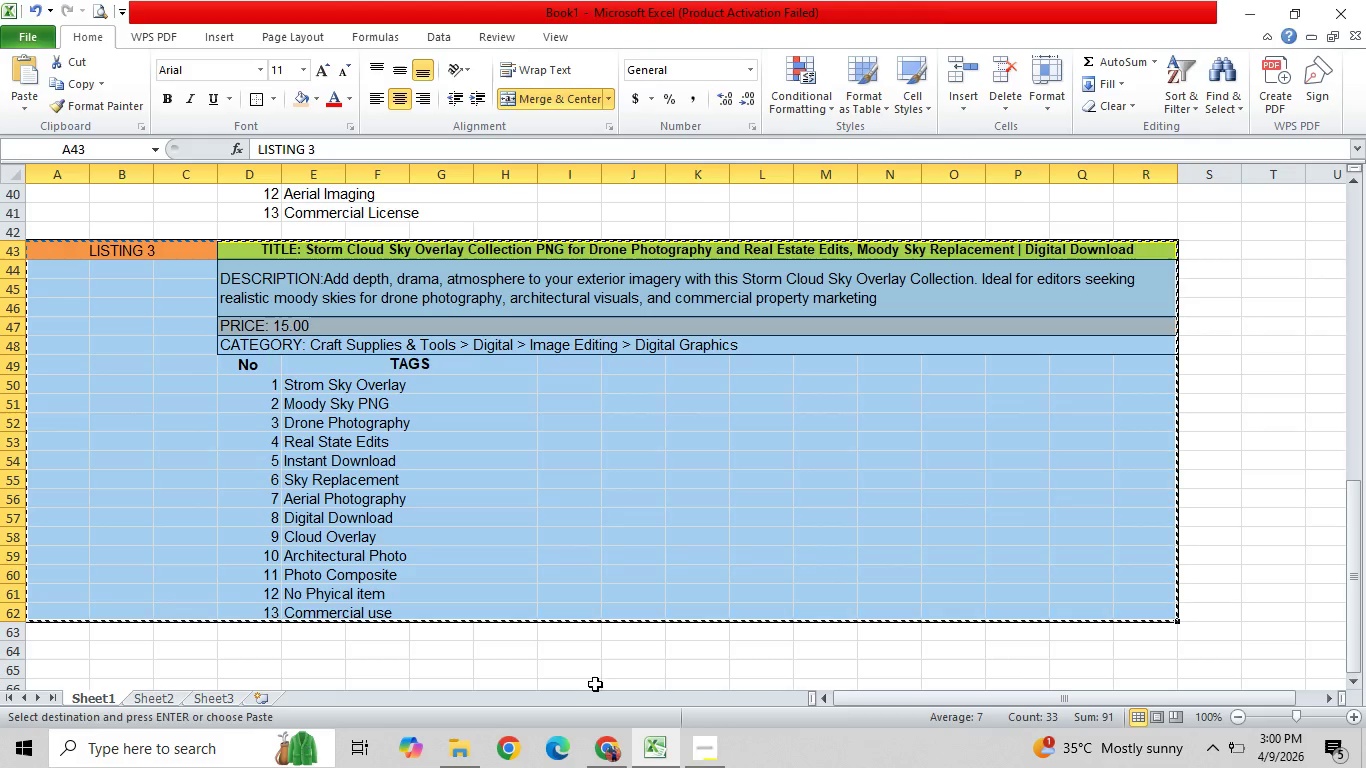 
key(Control+C)
 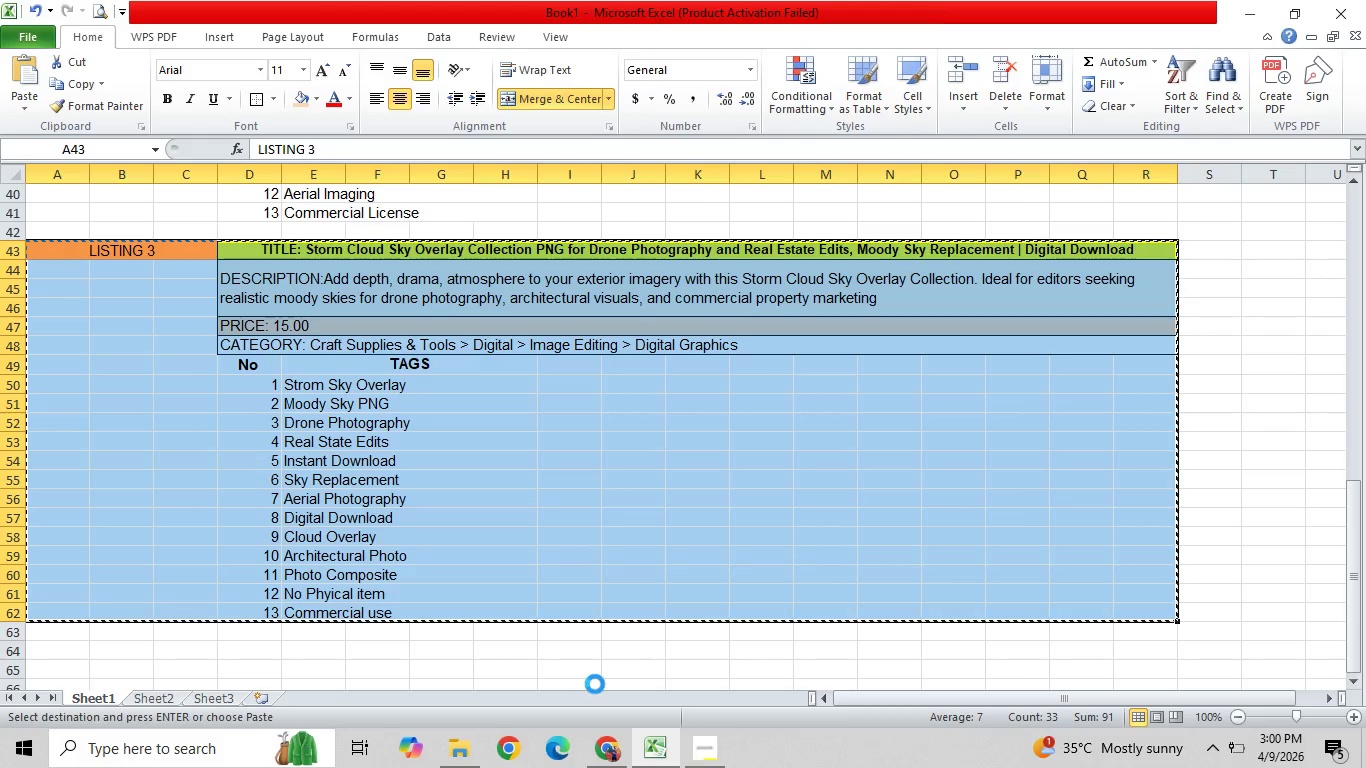 
key(Control+C)
 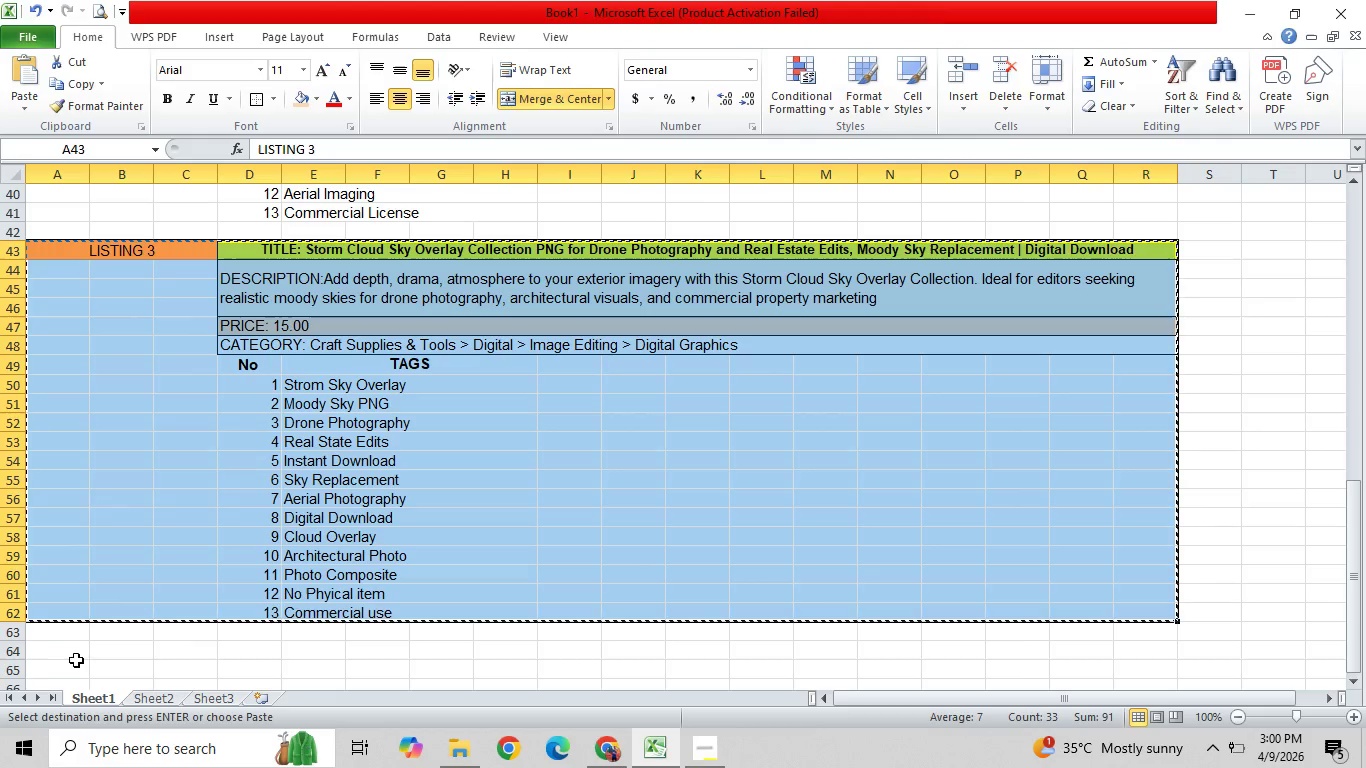 
left_click([64, 651])
 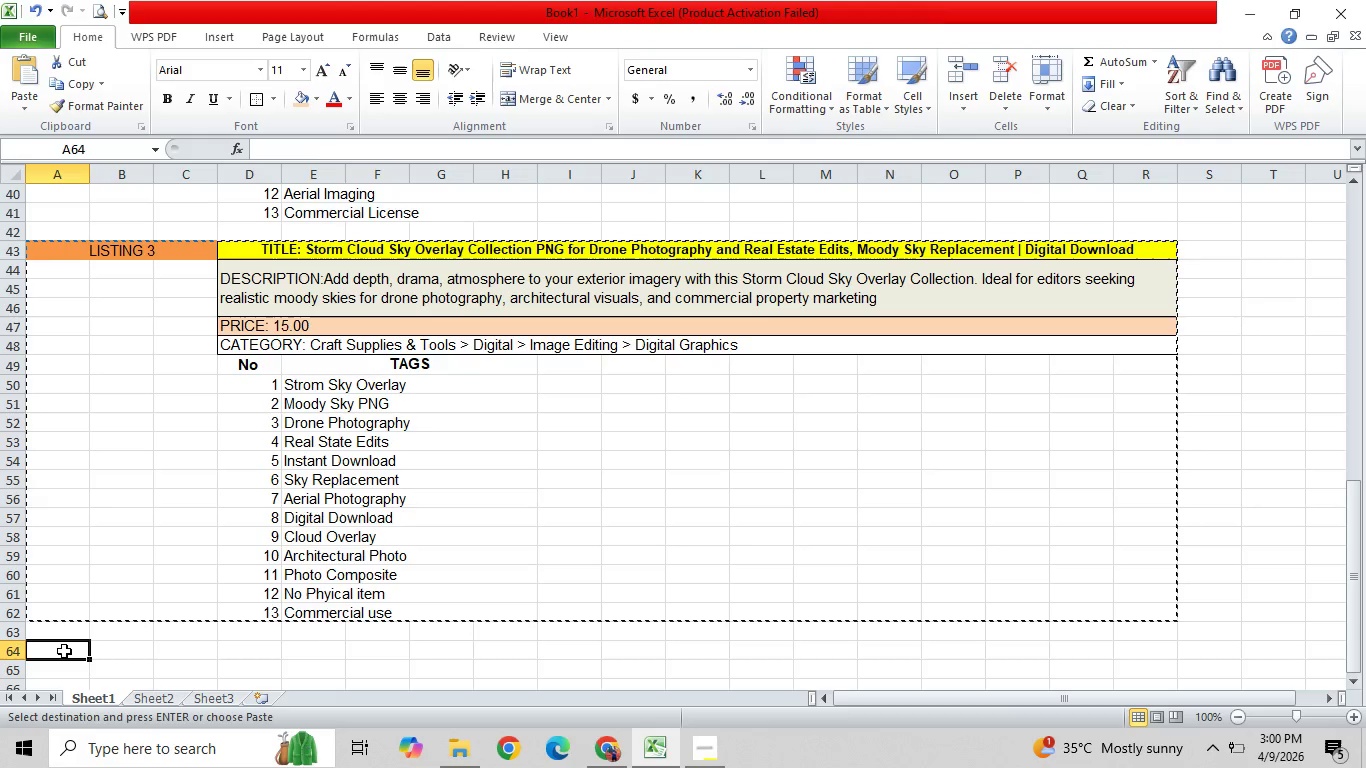 
key(Control+V)
 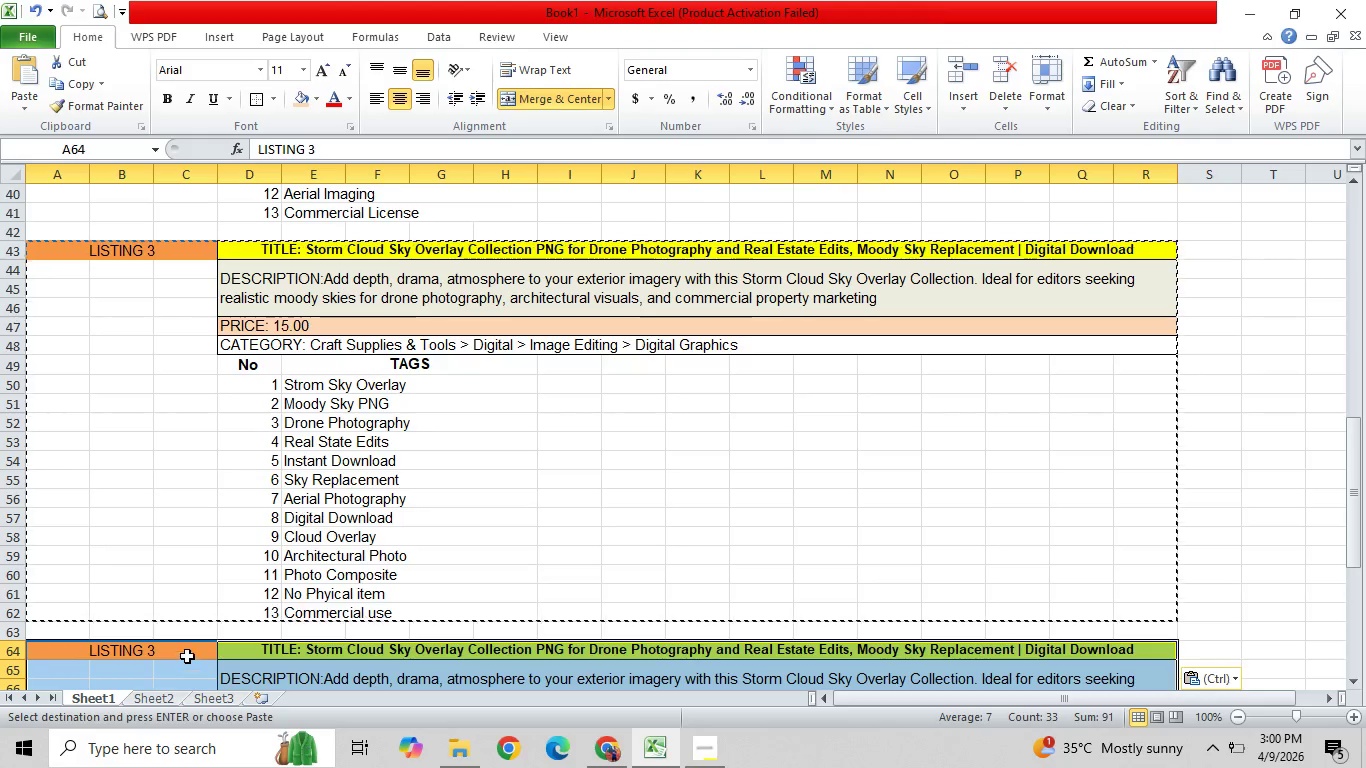 
double_click([186, 655])
 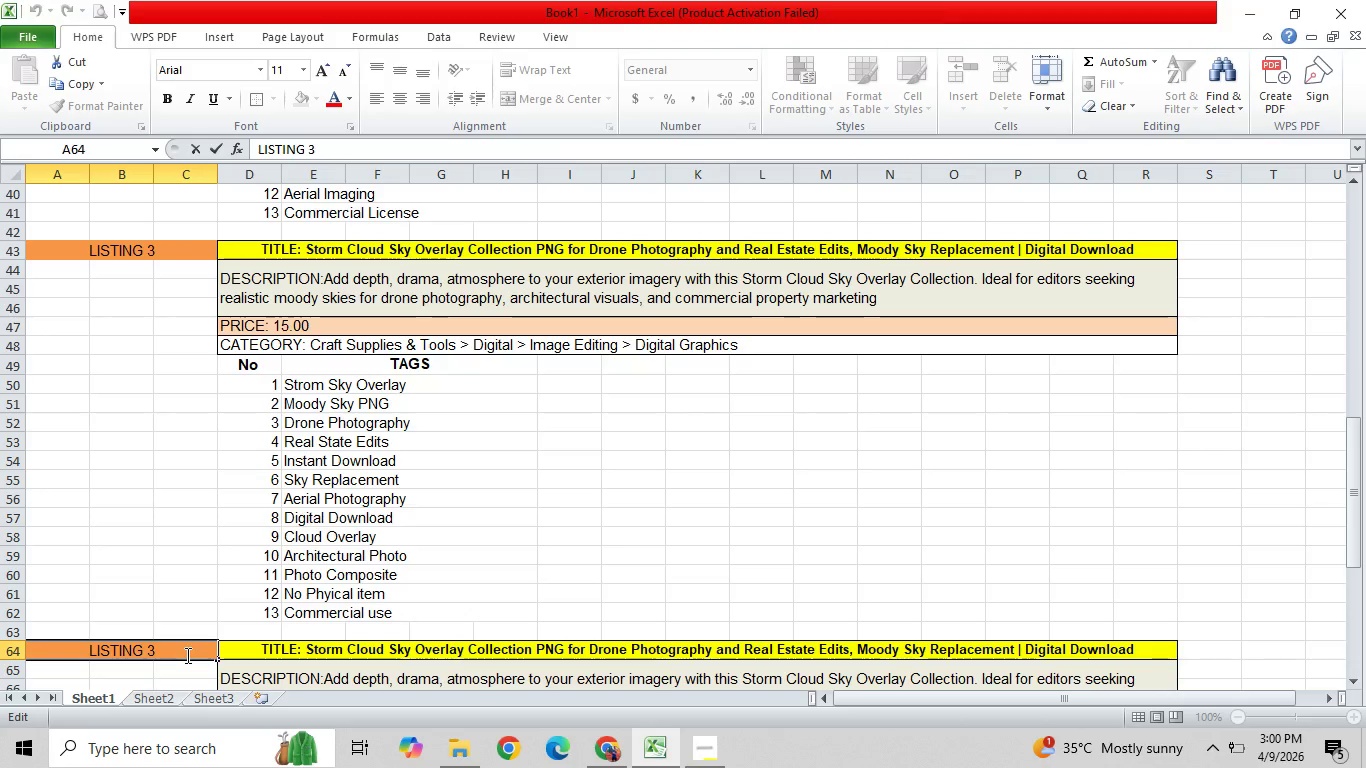 
key(Backspace)
 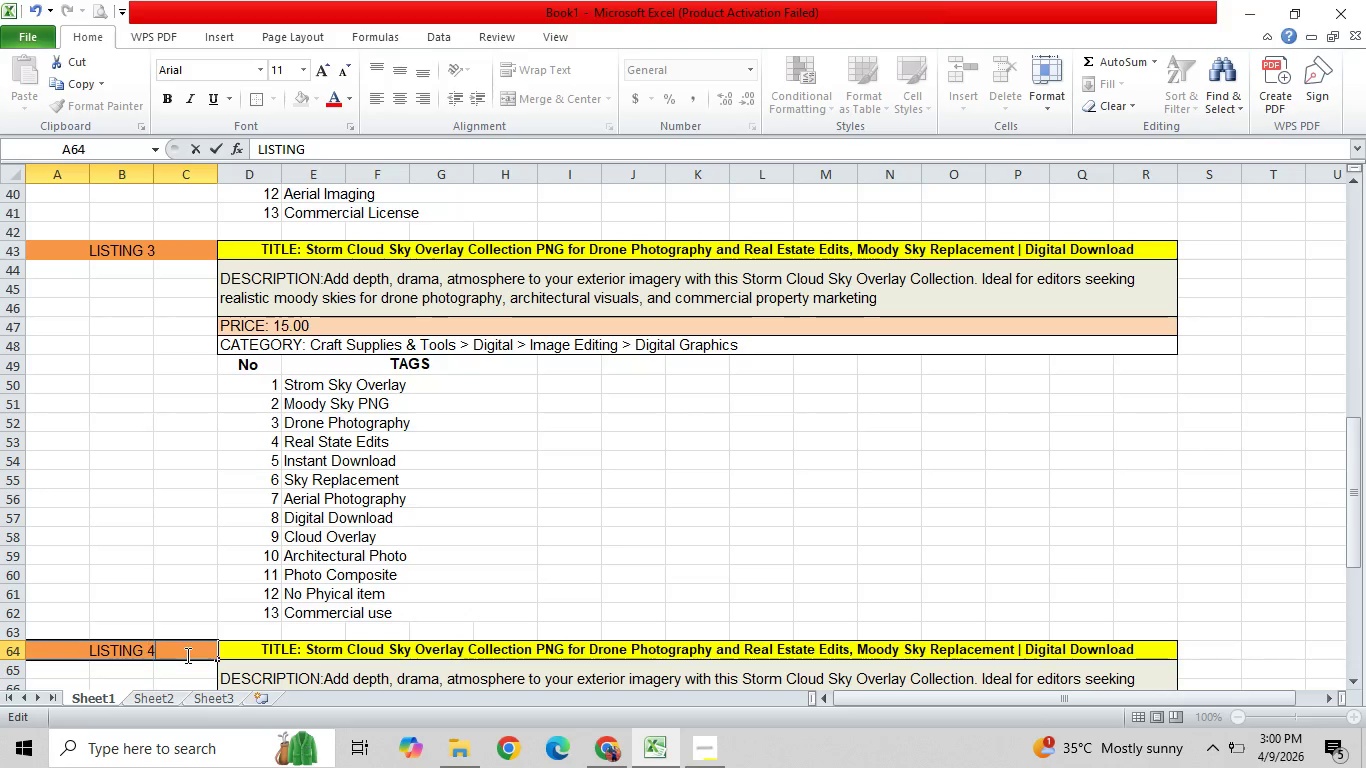 
key(4)
 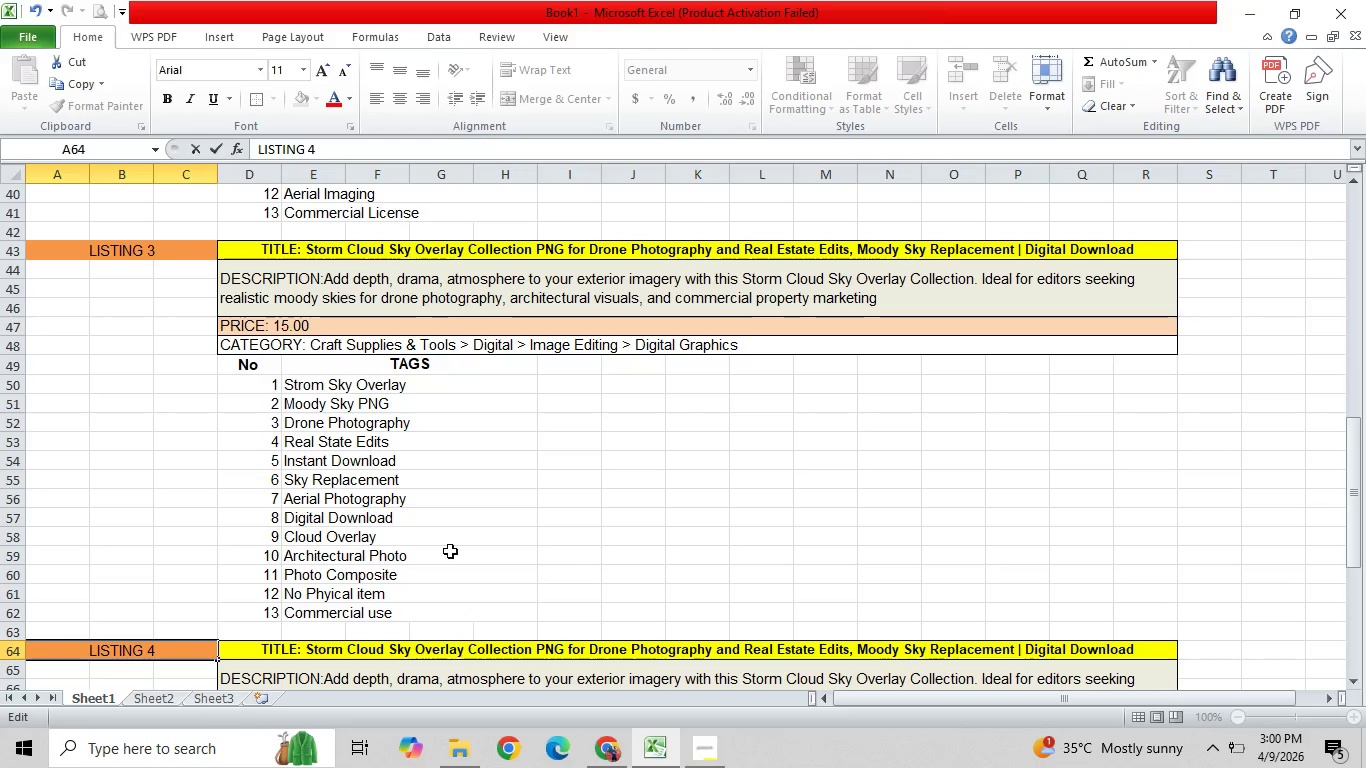 
left_click([624, 562])
 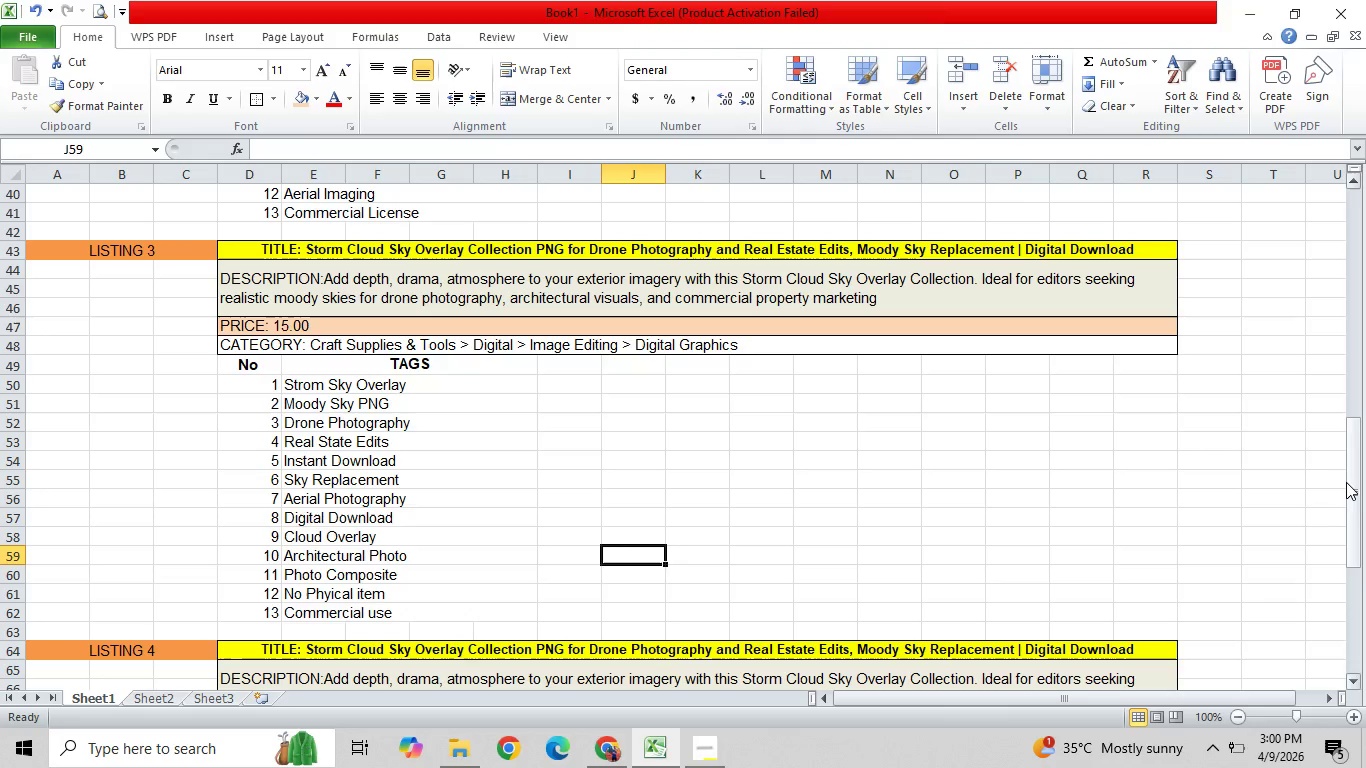 
left_click_drag(start_coordinate=[1354, 474], to_coordinate=[1353, 578])
 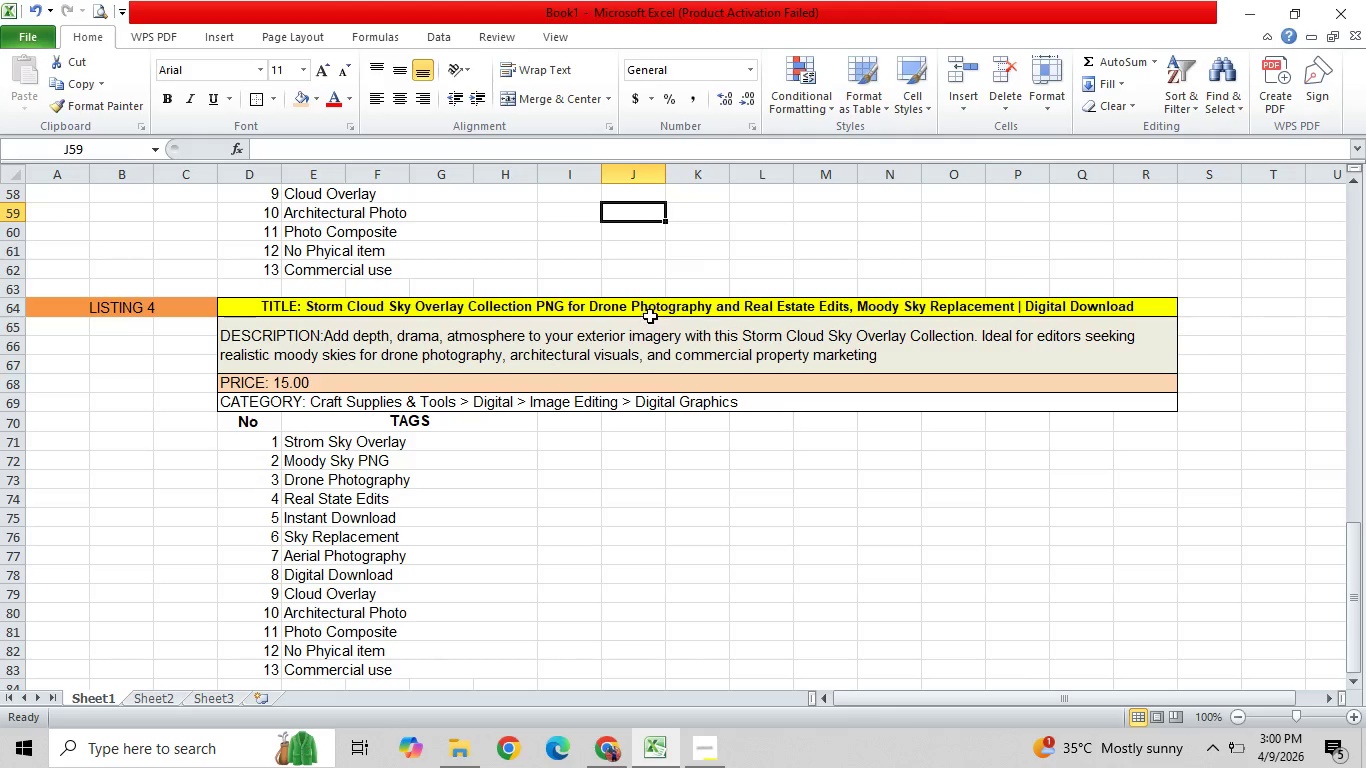 
double_click([652, 313])
 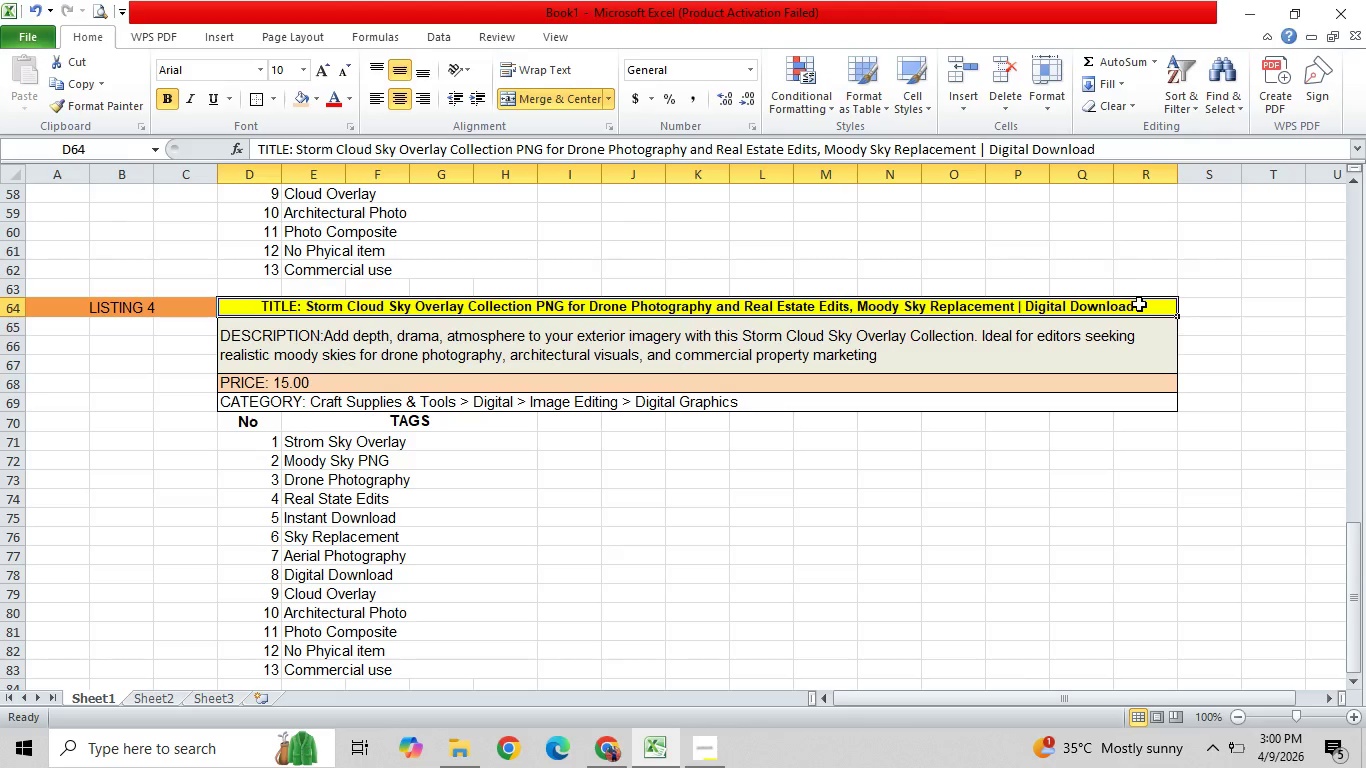 
double_click([1139, 305])
 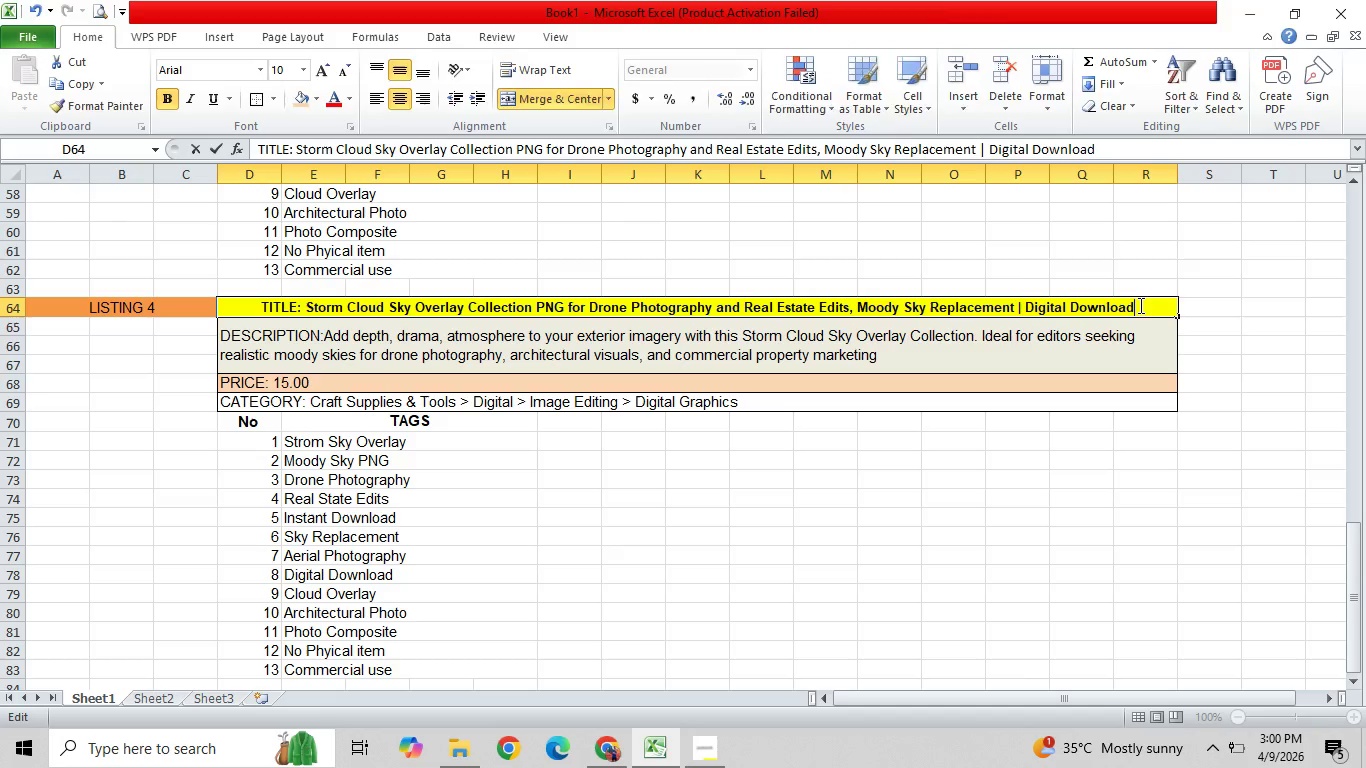 
left_click_drag(start_coordinate=[1139, 305], to_coordinate=[309, 303])
 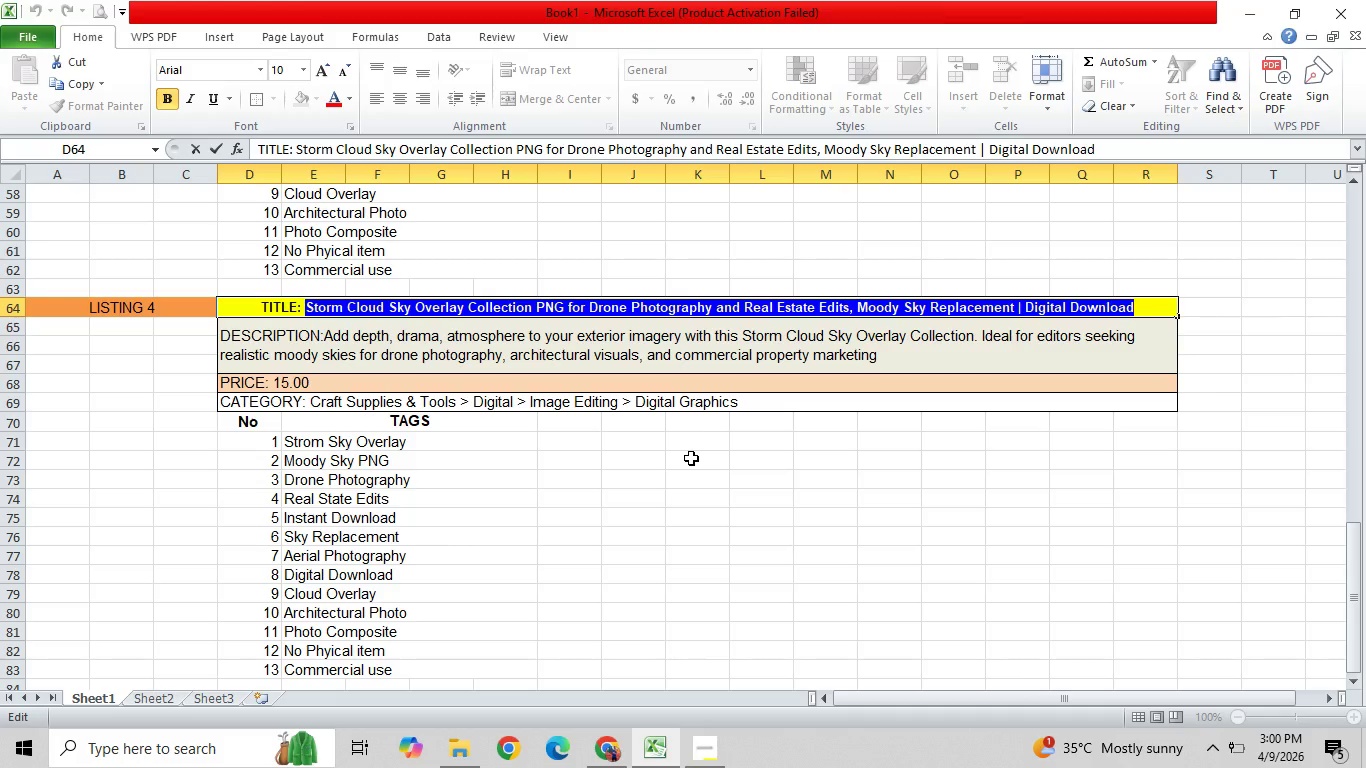 
wait(6.78)
 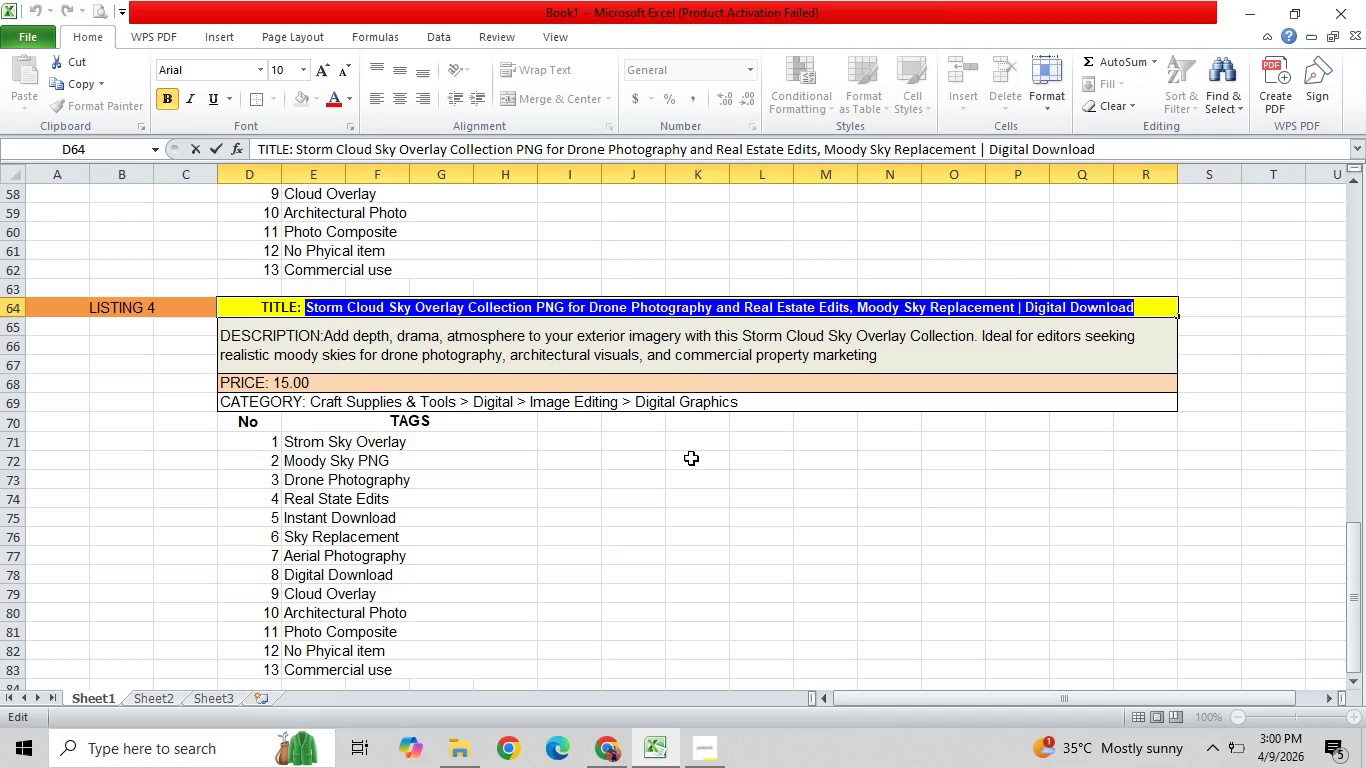 
type(Industrial dro)
key(Backspace)
key(Backspace)
key(Backspace)
type(Drone Site Survey Checl)
key(Backspace)
type(klist)
 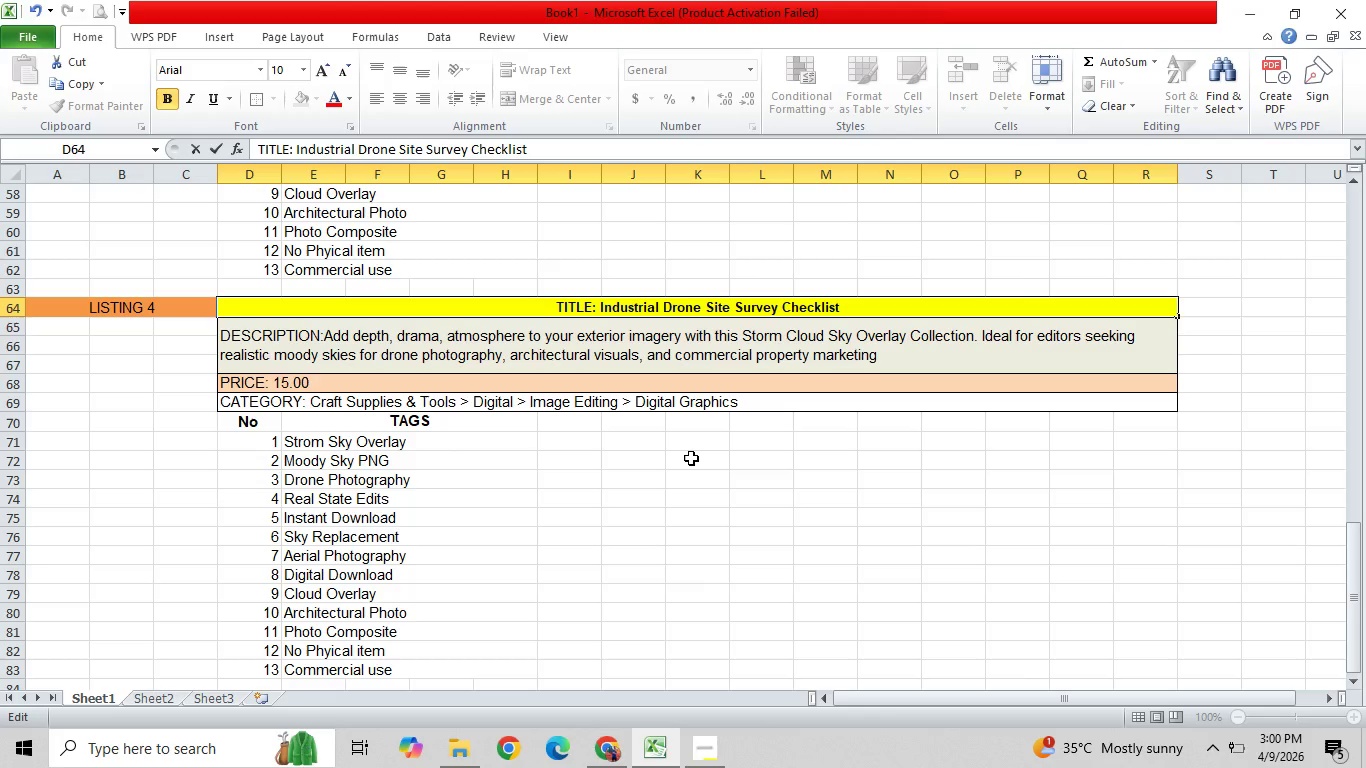 
type( PDF |)
 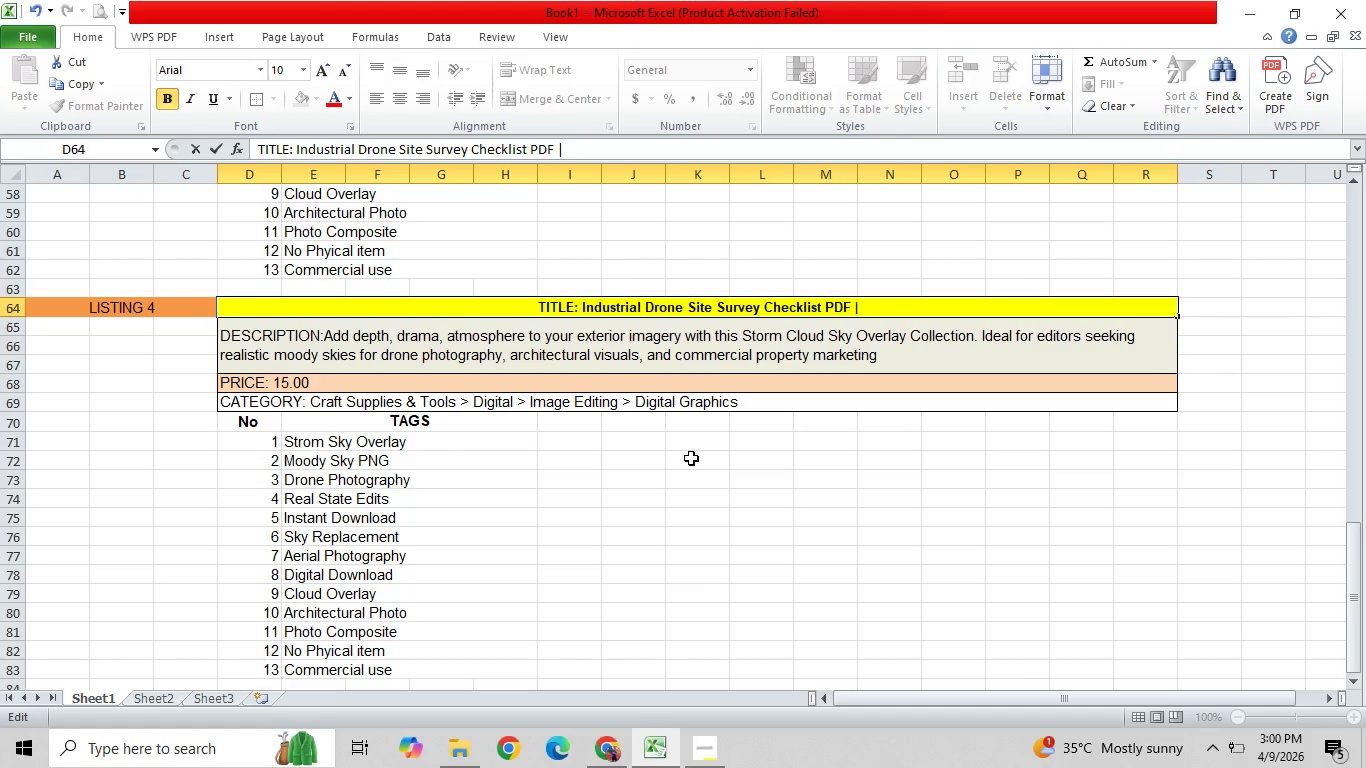 
type( Prelight saf)
key(Backspace)
key(Backspace)
key(Backspace)
type(Saftery)
key(Backspace)
key(Backspace)
key(Backspace)
key(Backspace)
type(ety Template for Aerial Media TEams)
key(Backspace)
key(Backspace)
key(Backspace)
key(Backspace)
type(eams, and in)
key(Backspace)
key(Backspace)
type(Instant Digital Download)
 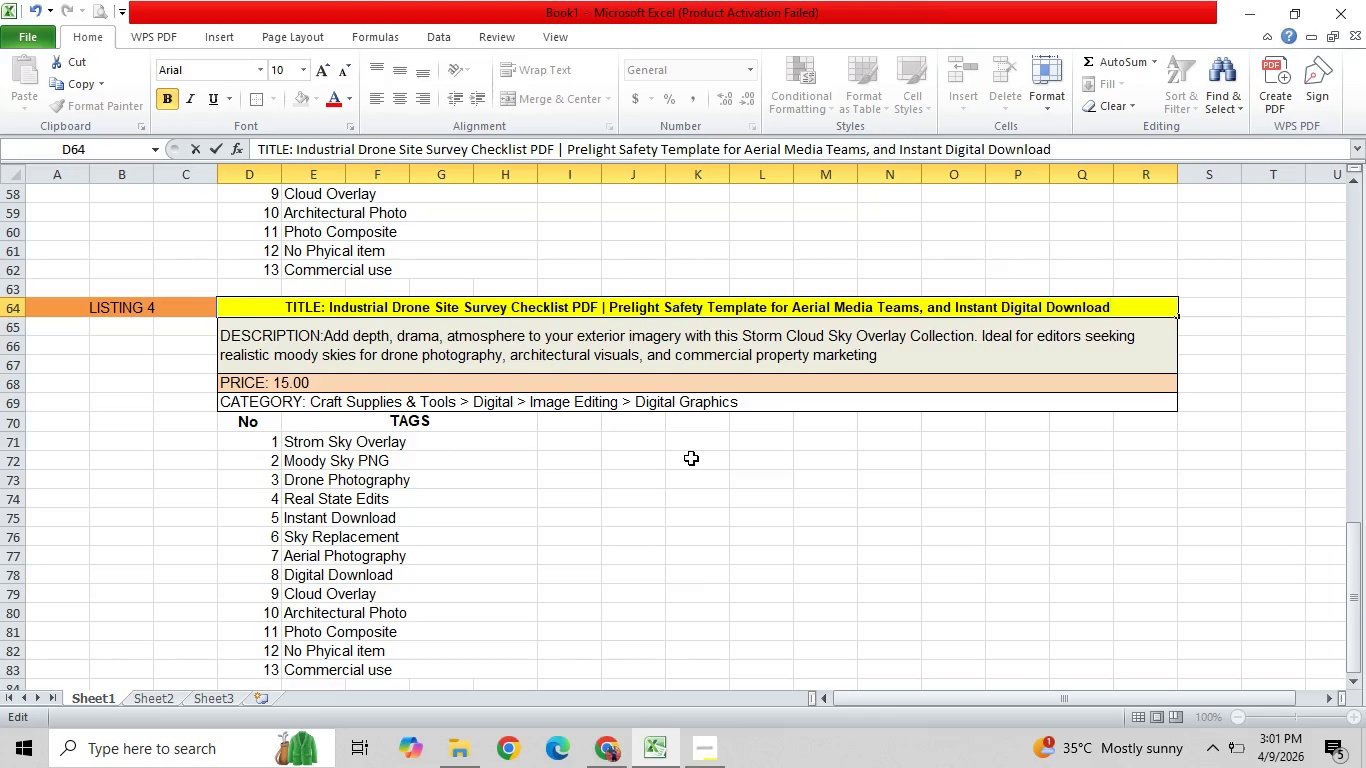 
left_click([660, 355])
 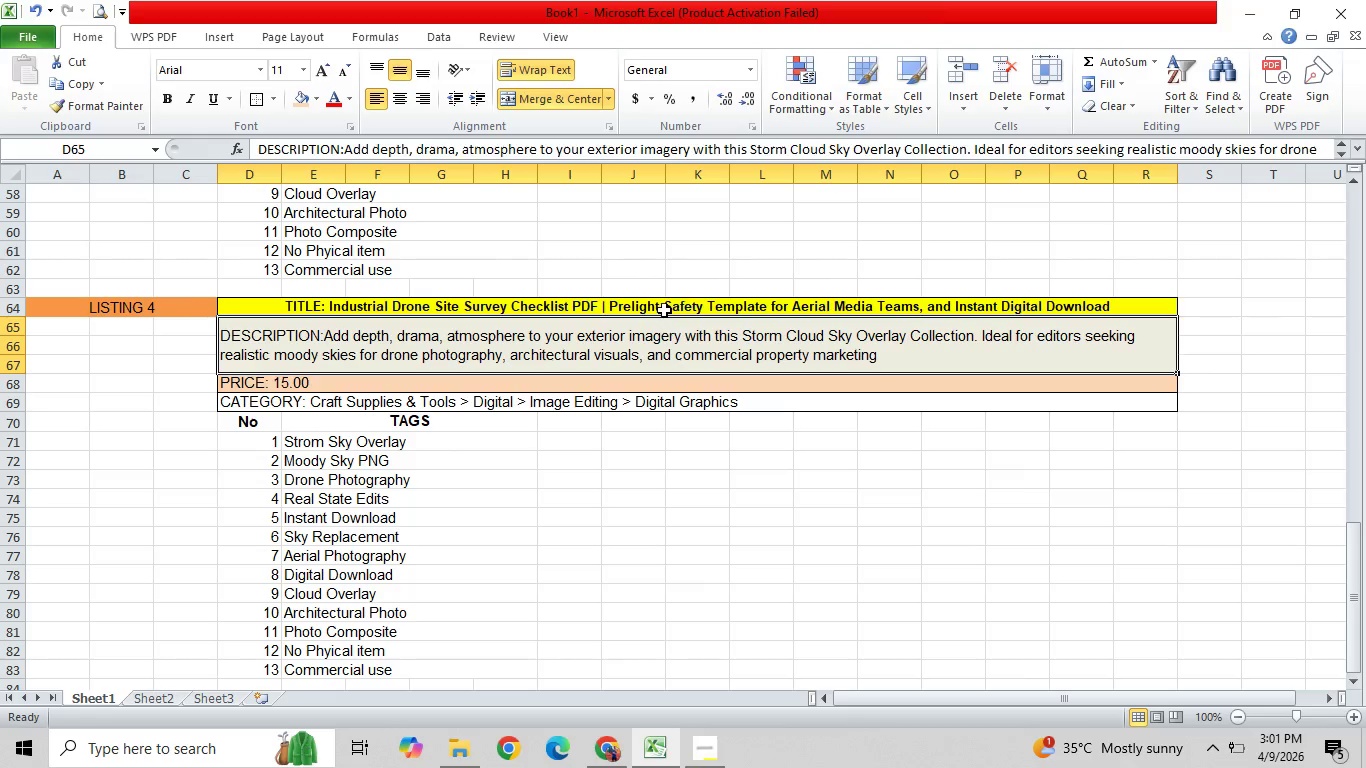 
left_click([664, 310])
 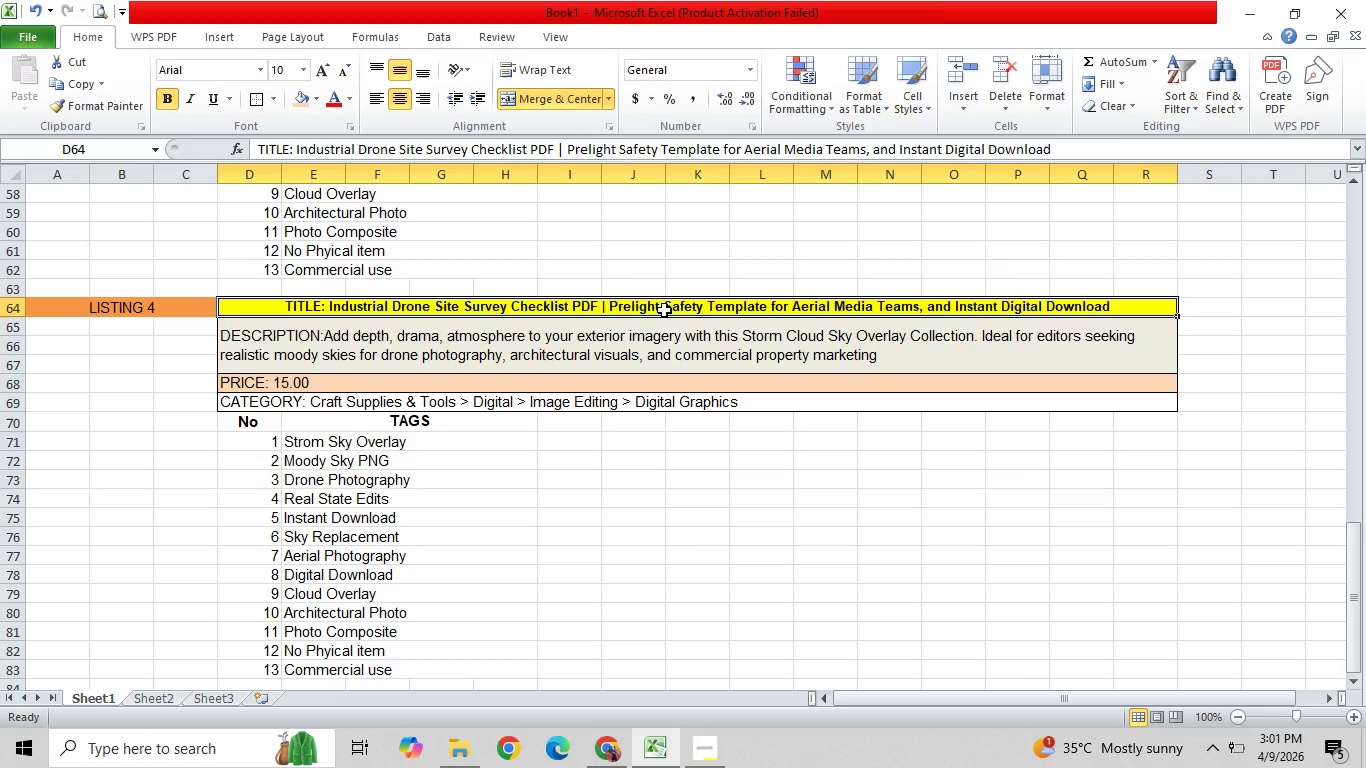 
key(Control+Shift+Period)
 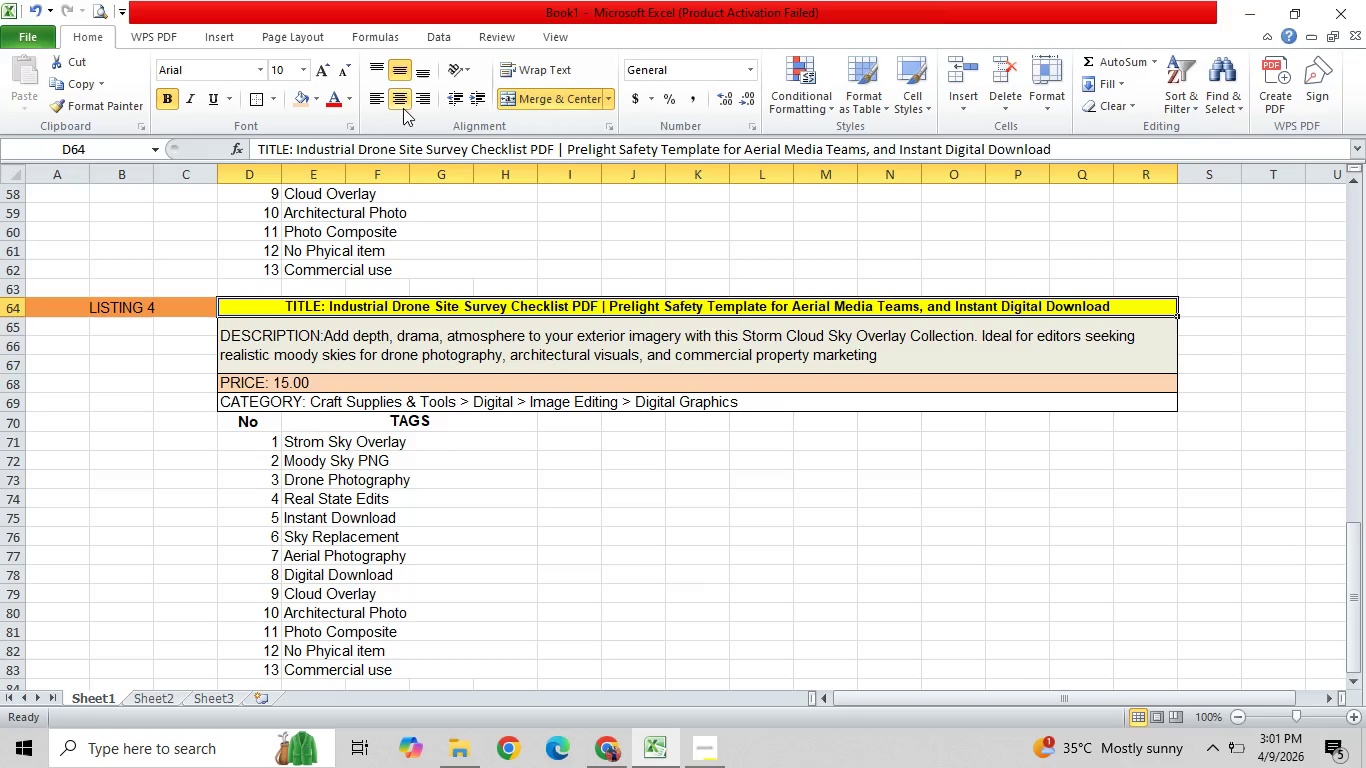 
left_click([320, 74])
 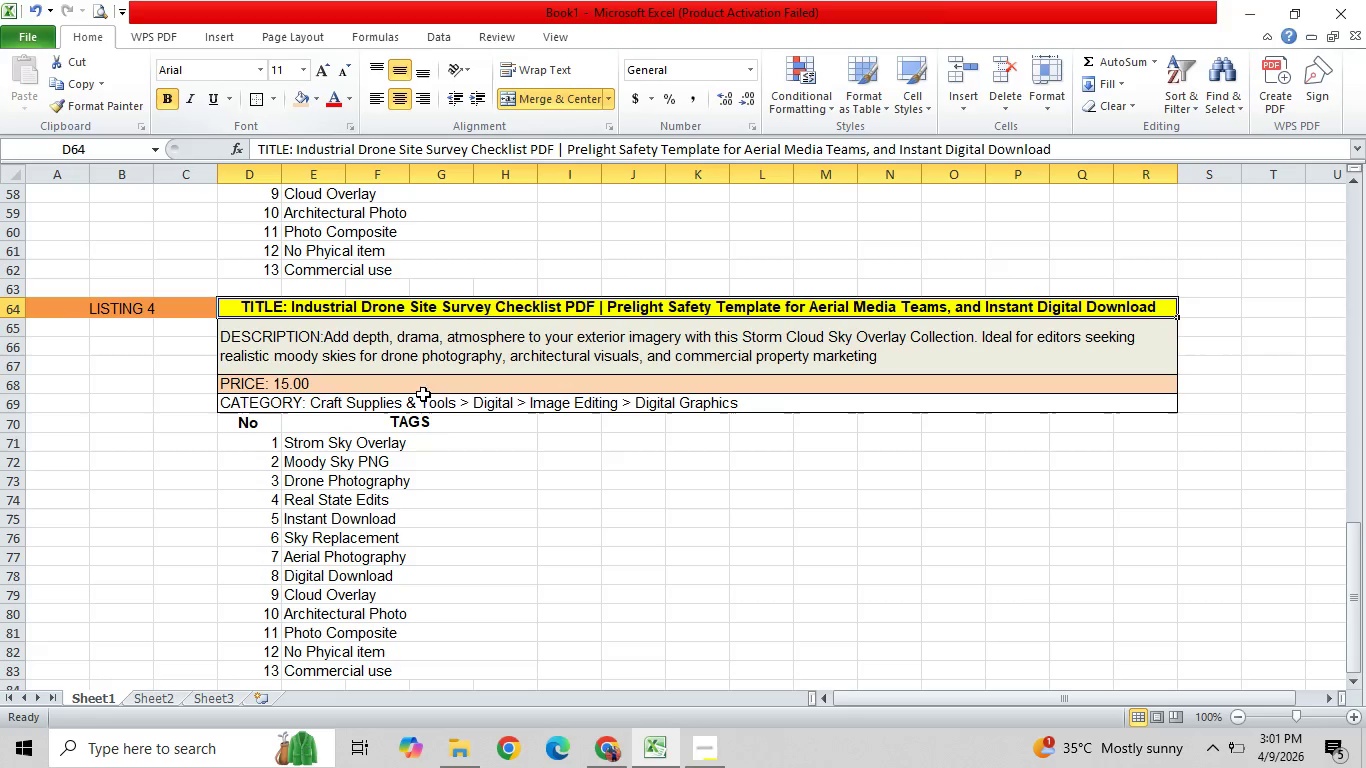 
left_click([430, 350])
 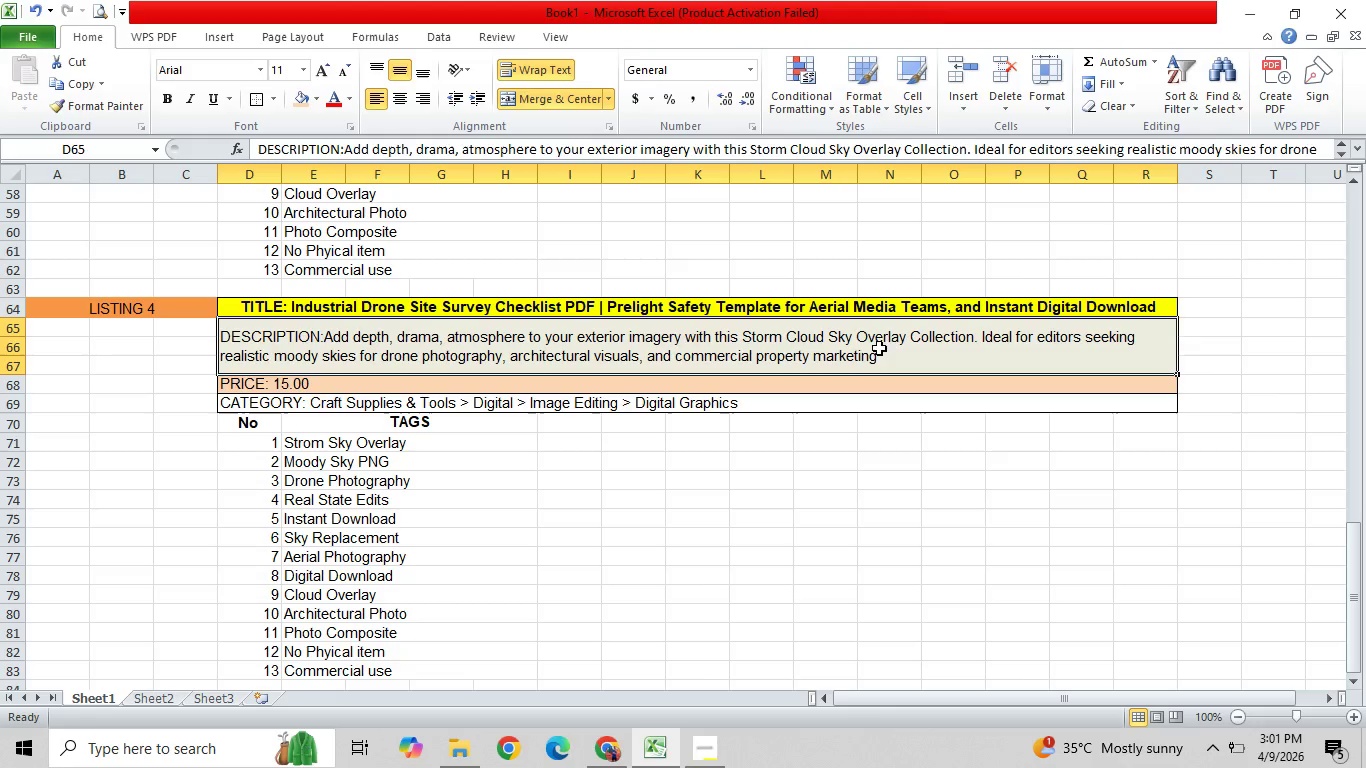 
double_click([885, 353])
 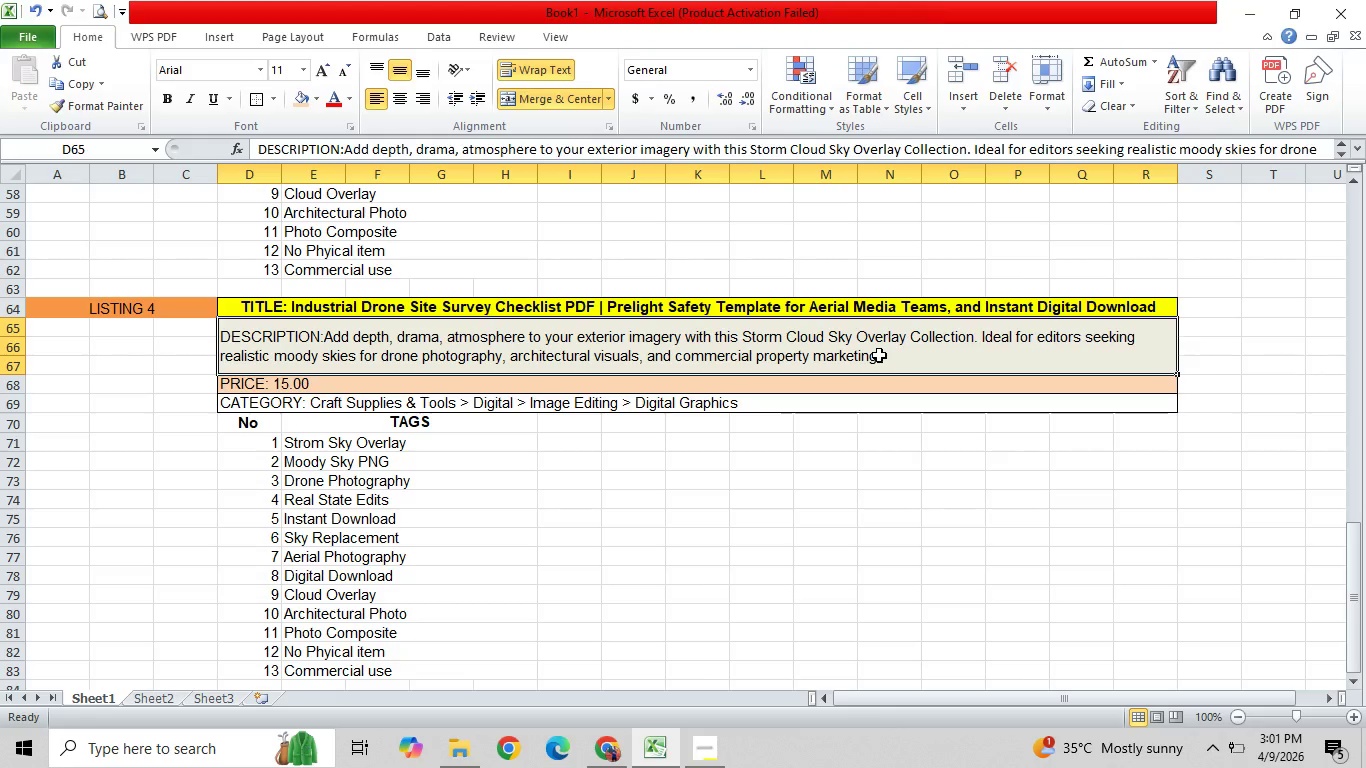 
double_click([879, 355])
 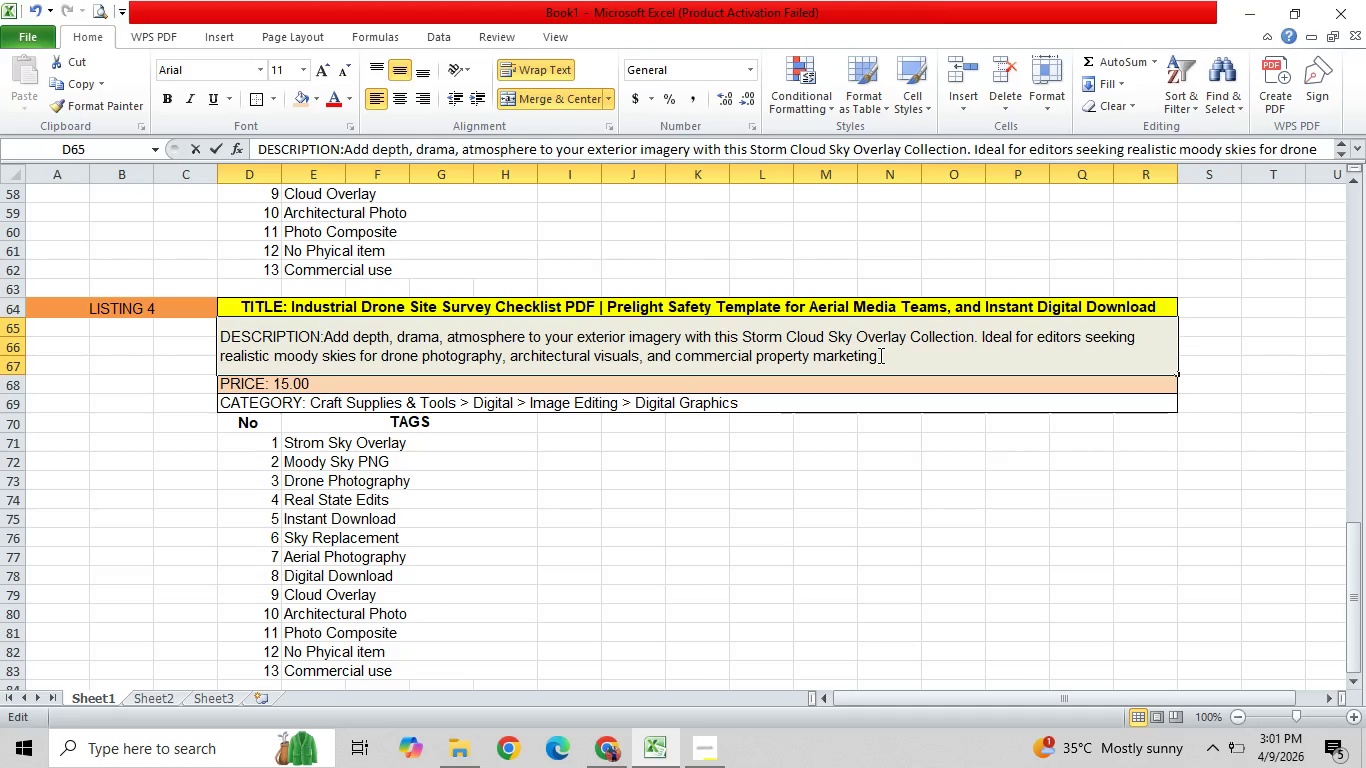 
triple_click([879, 355])
 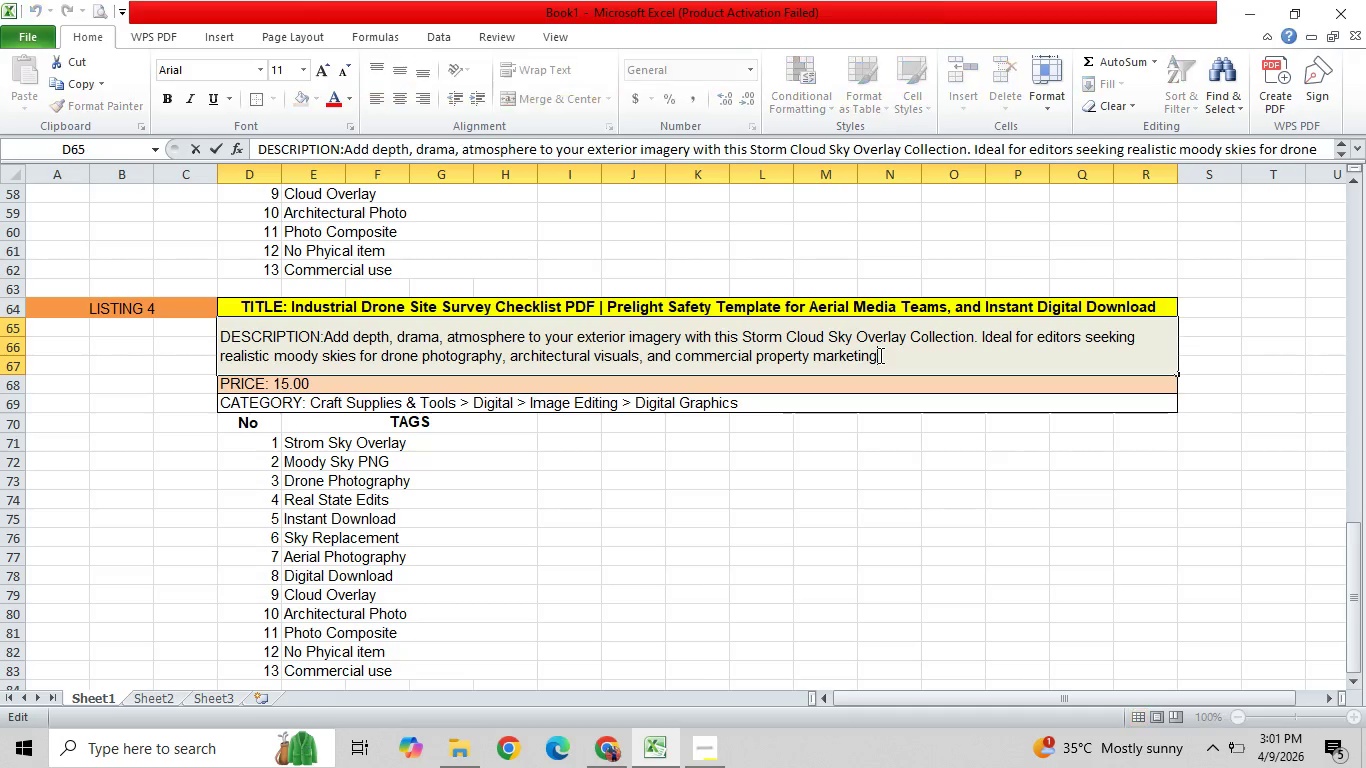 
left_click_drag(start_coordinate=[879, 355], to_coordinate=[366, 336])
 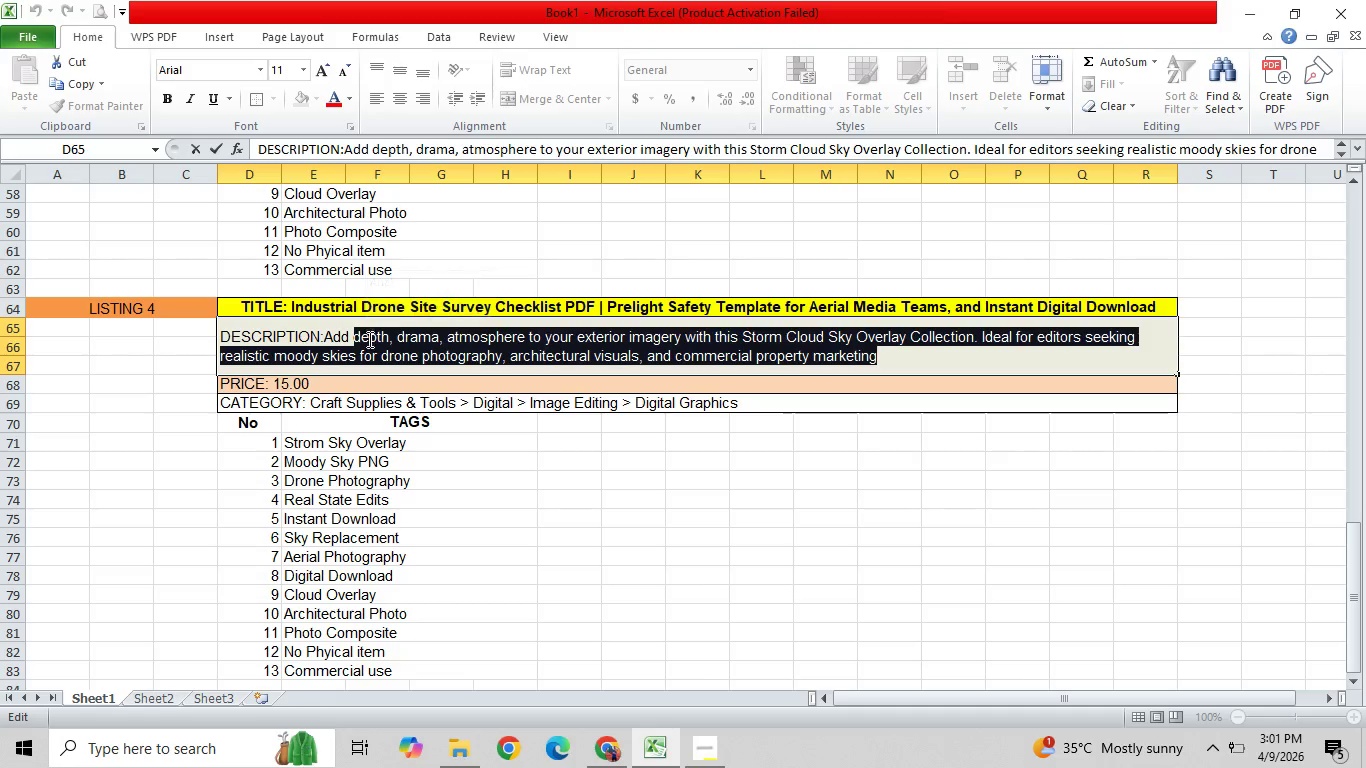 
key(Backspace)
 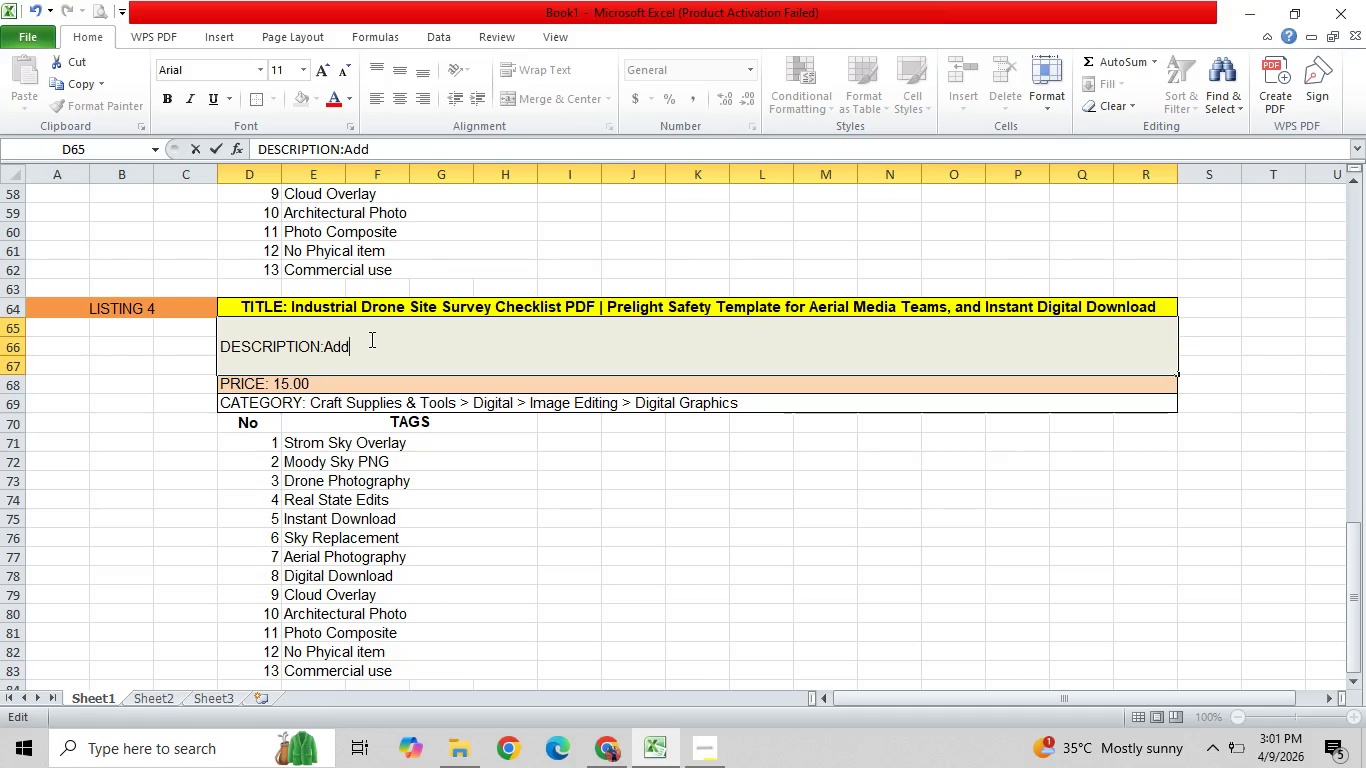 
key(Backspace)
 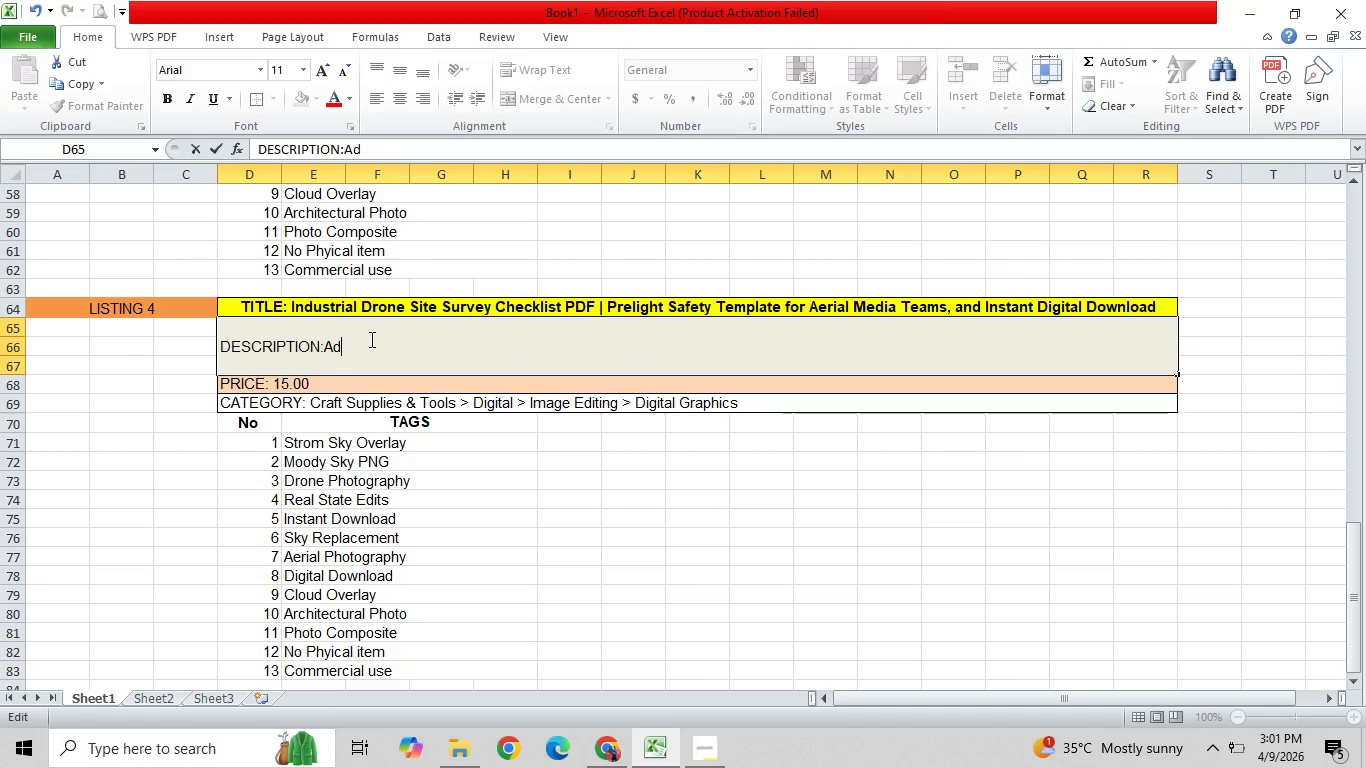 
key(Backspace)
 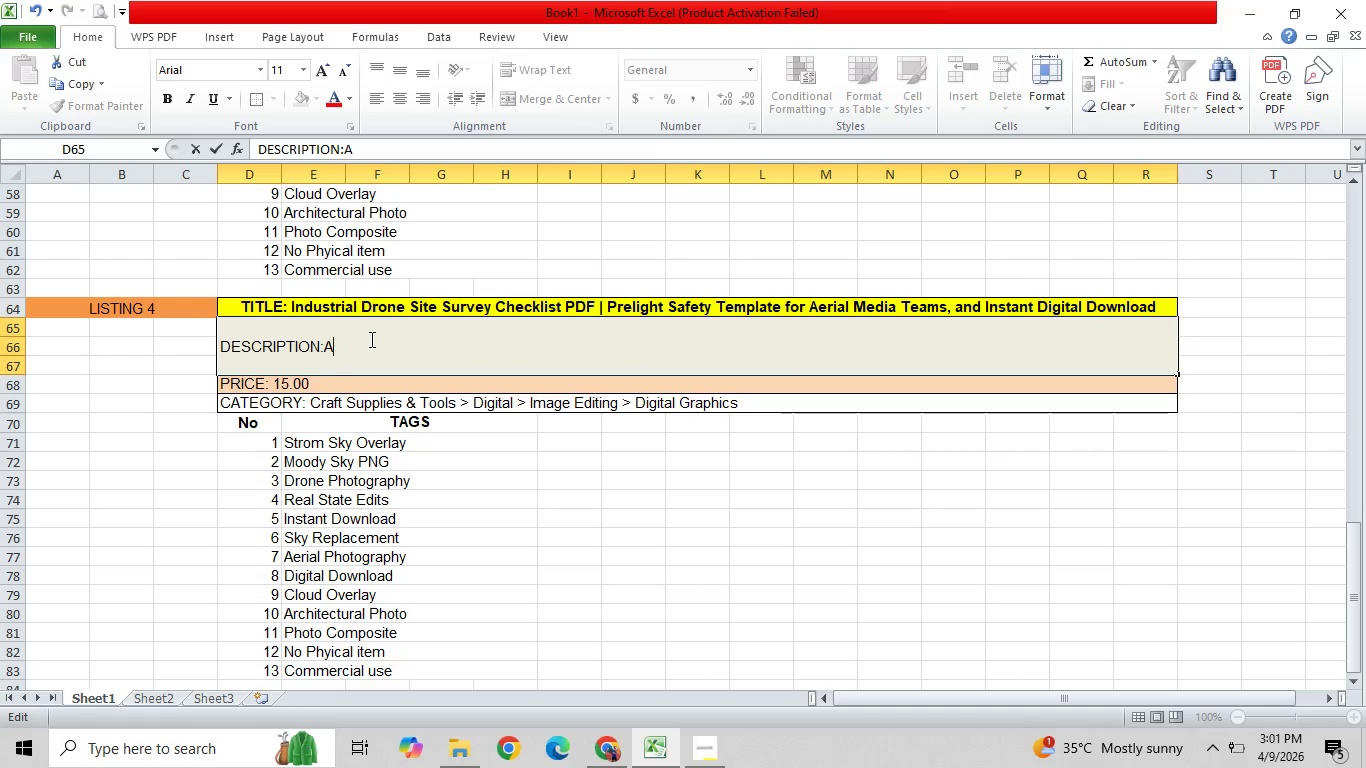 
key(Backspace)
 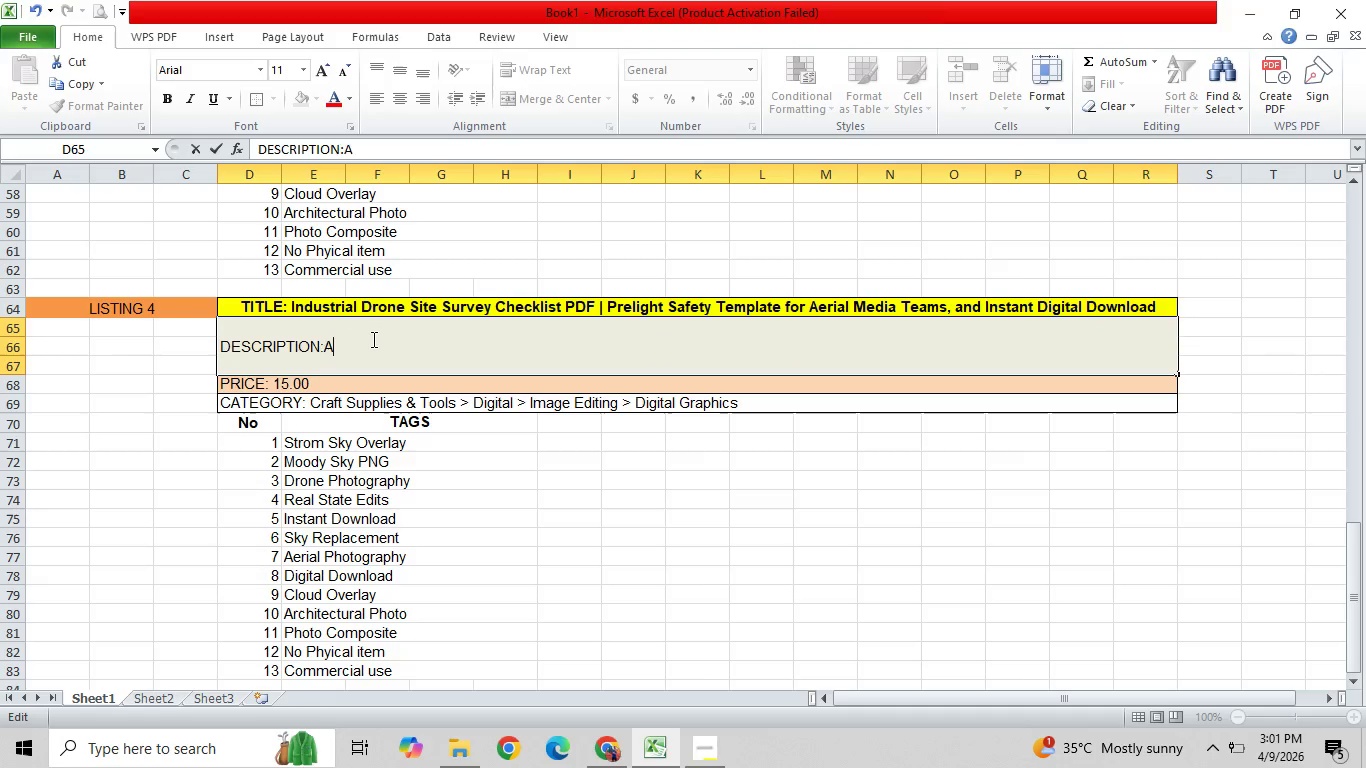 
key(Backspace)
 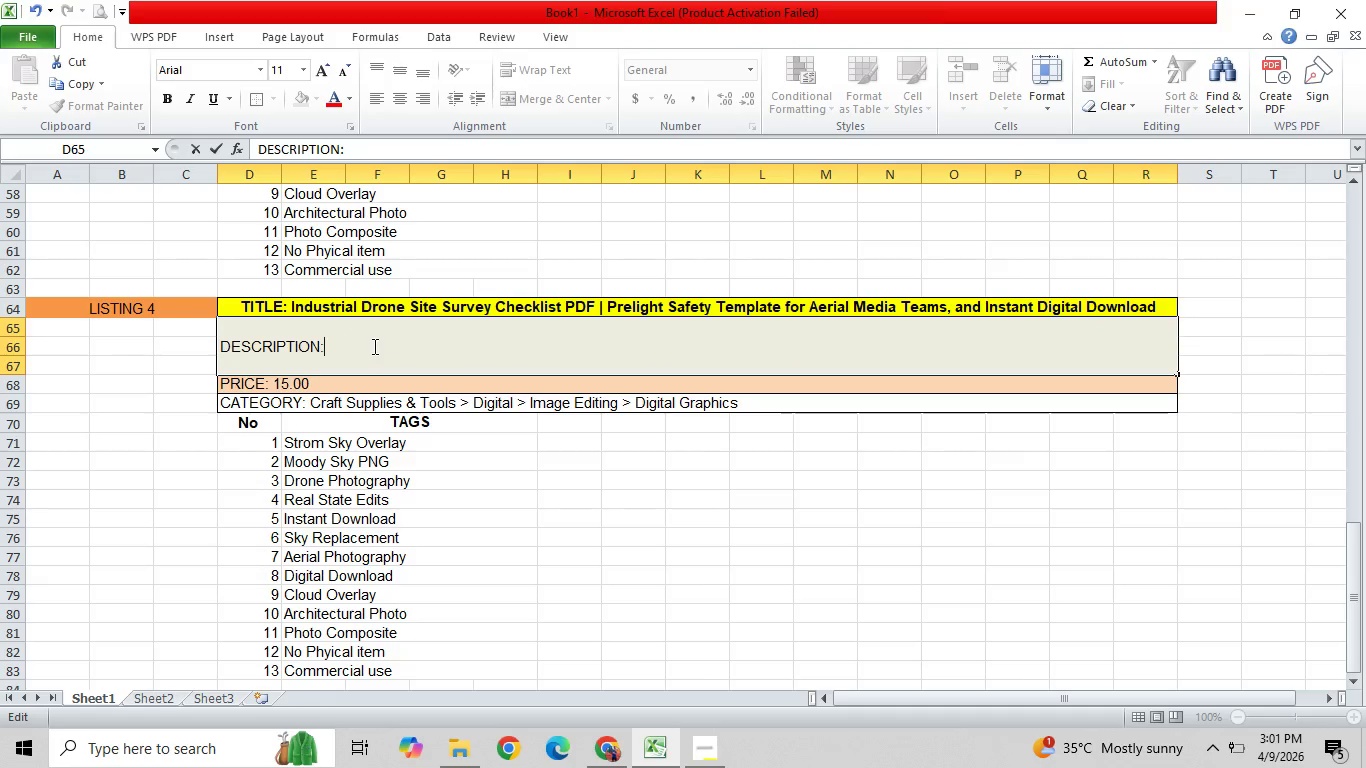 
key(Space)
 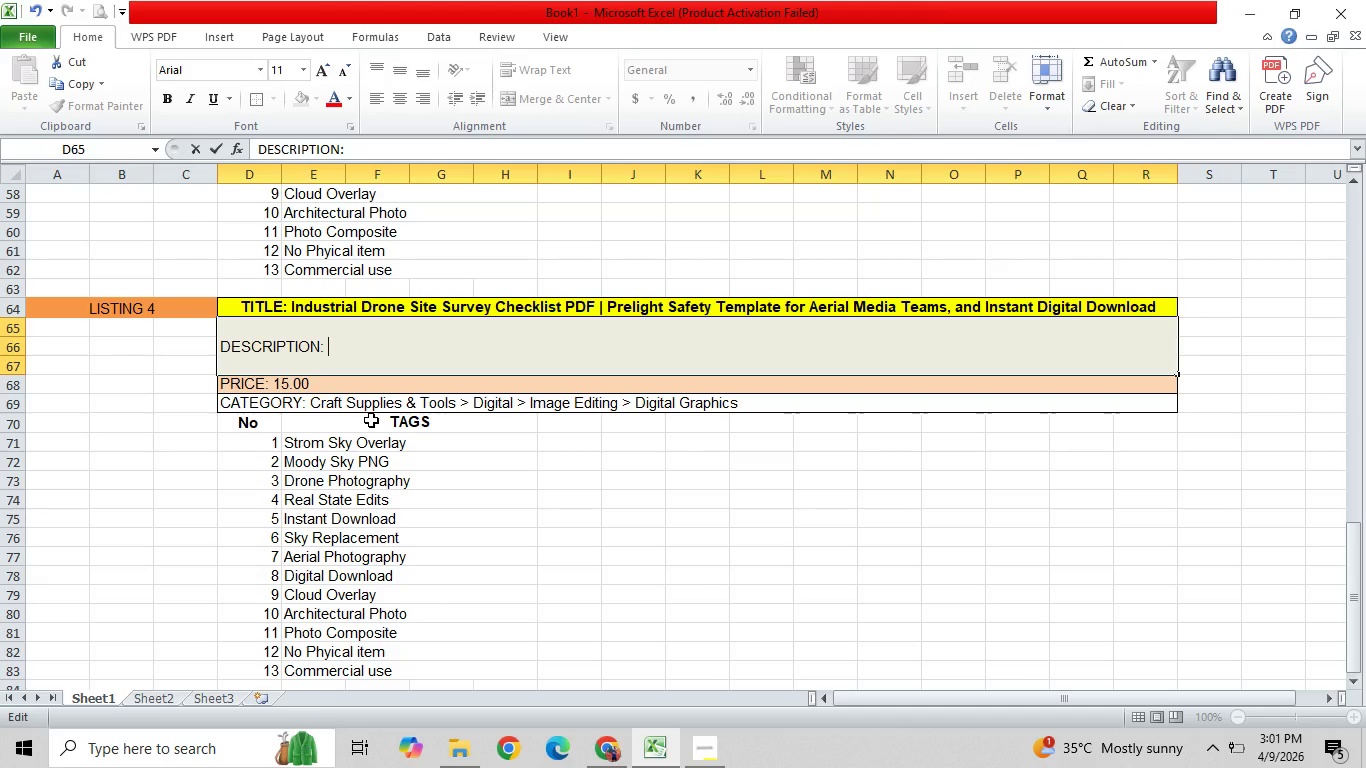 
wait(5.06)
 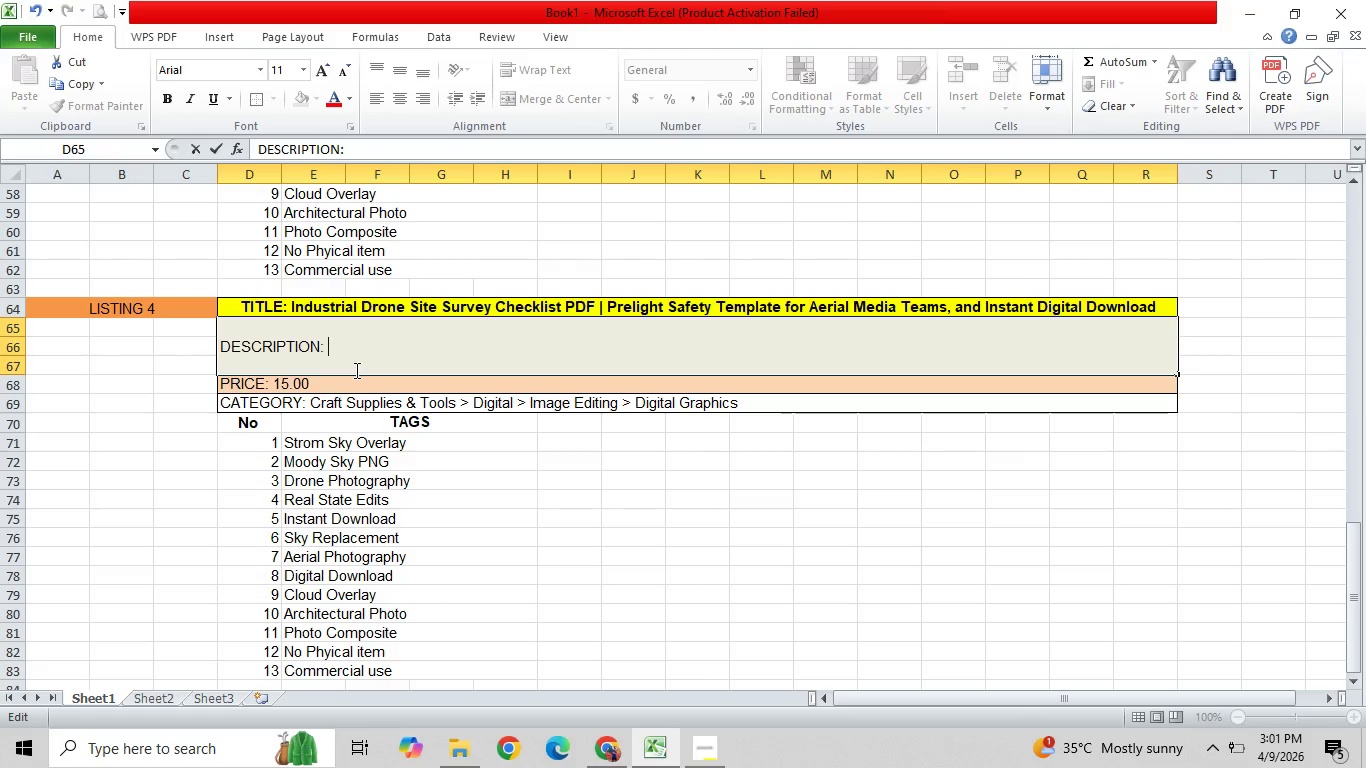 
type(Impo)
key(Backspace)
type(rove consistency and prepr)
key(Backspace)
type(aration before every )
 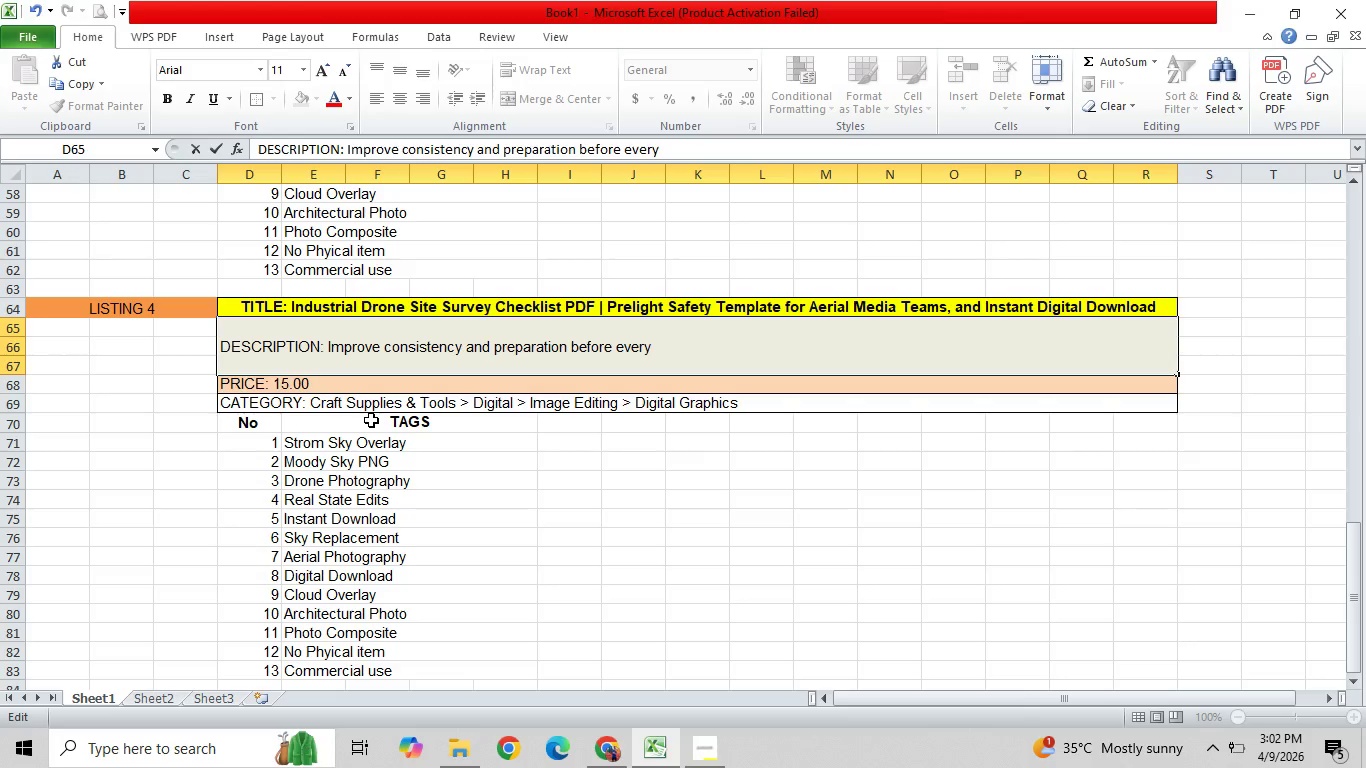 
type(mission with this Industrial Drone Site)
 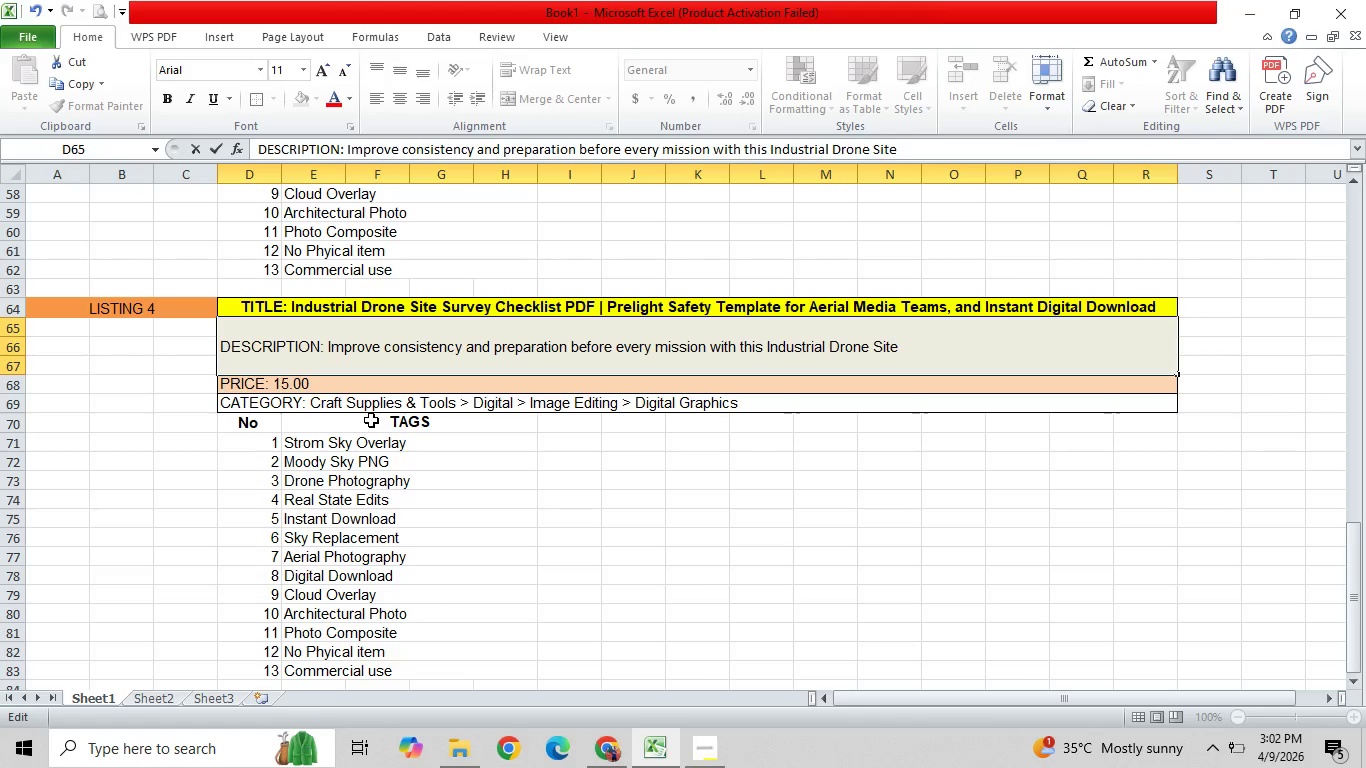 
type( Survey Checklist PDF, )
 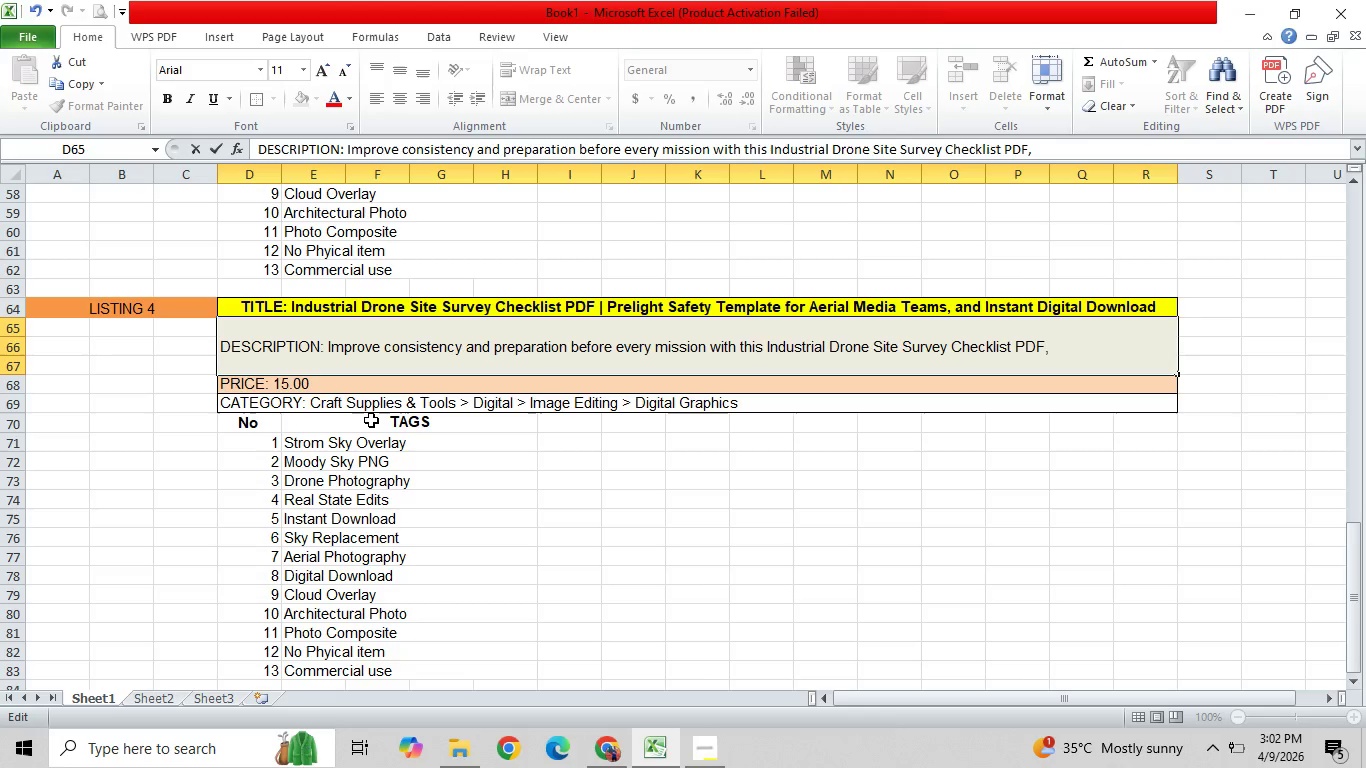 
wait(70.91)
 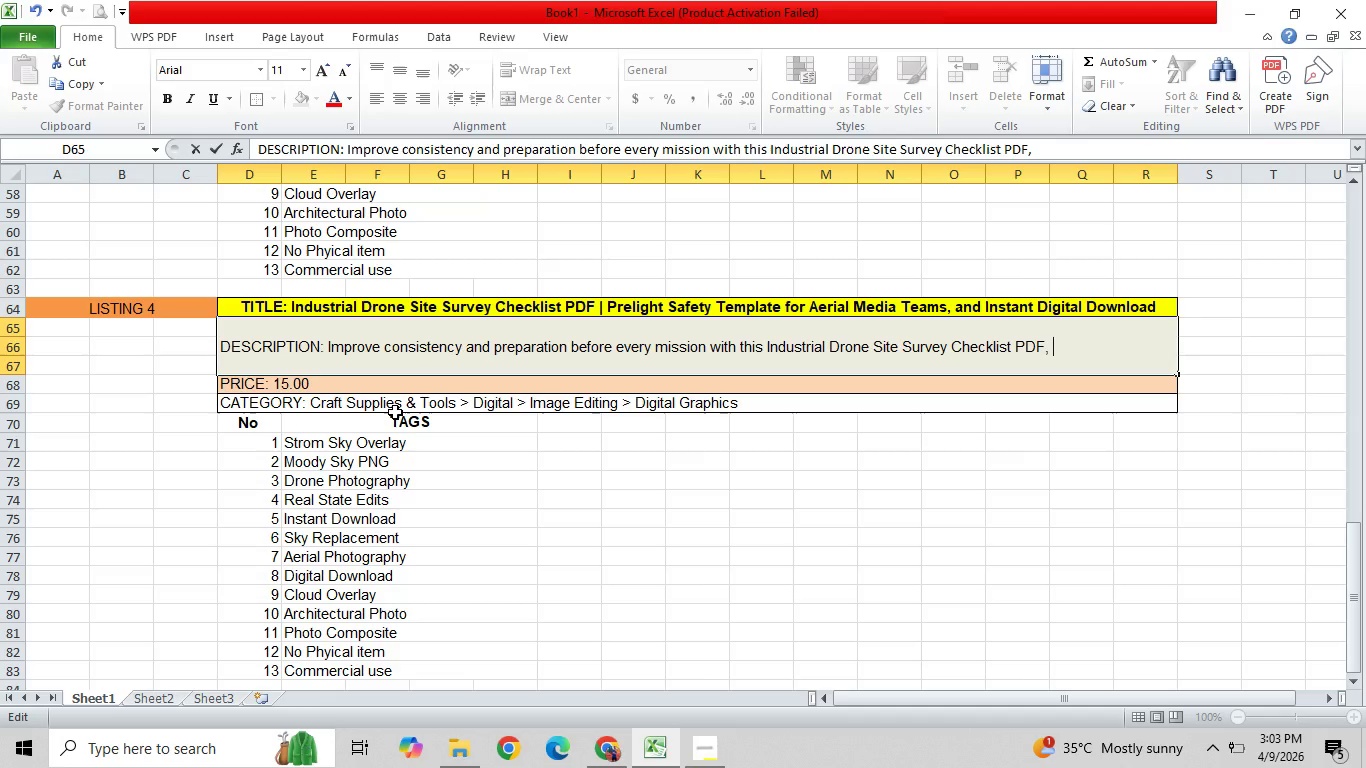 
left_click([709, 658])
 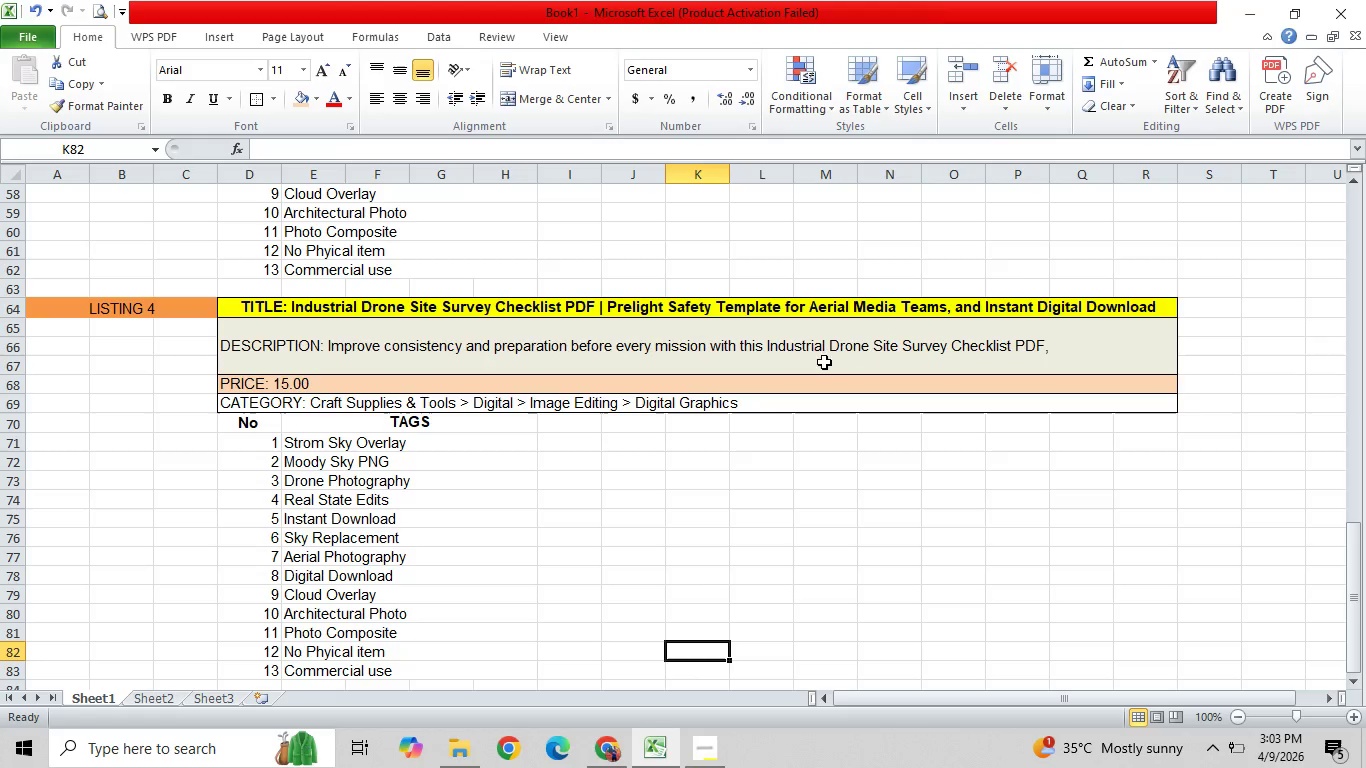 
left_click([867, 353])
 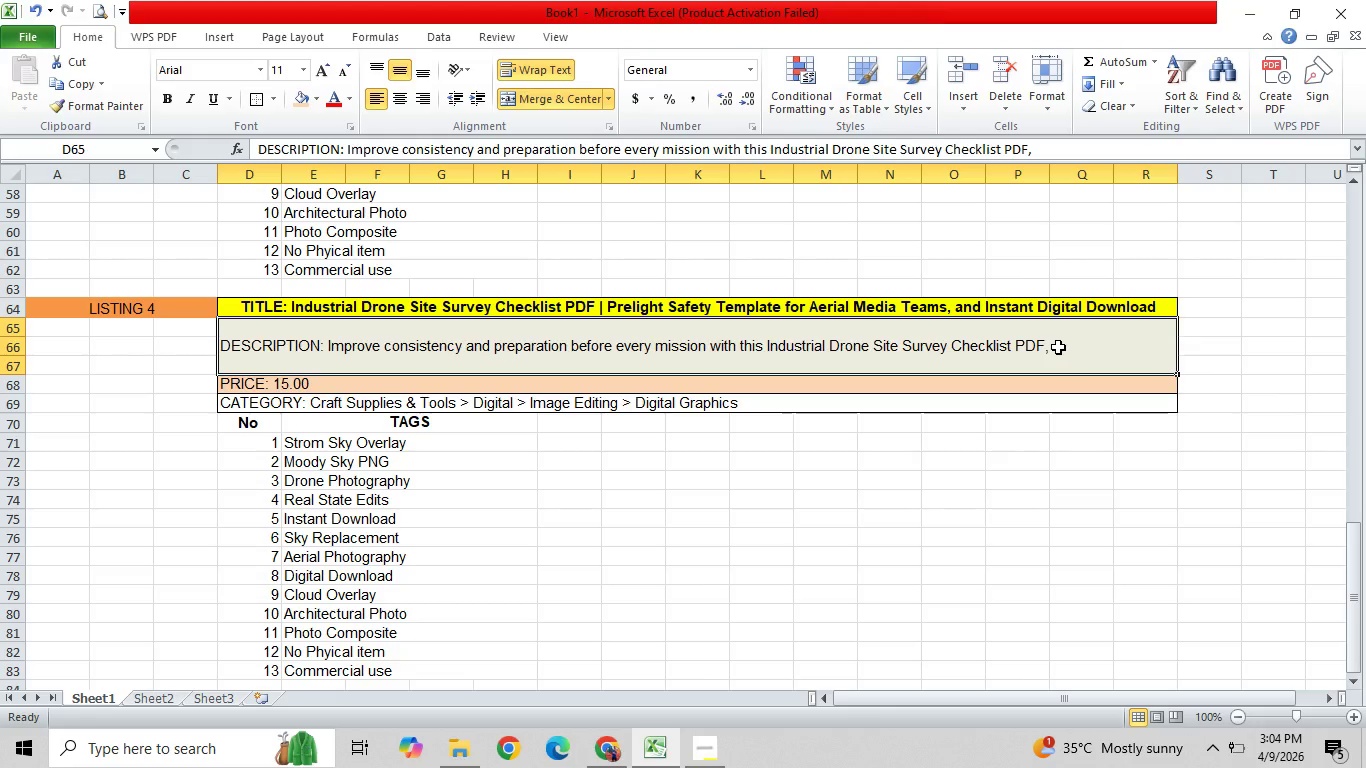 
wait(72.97)
 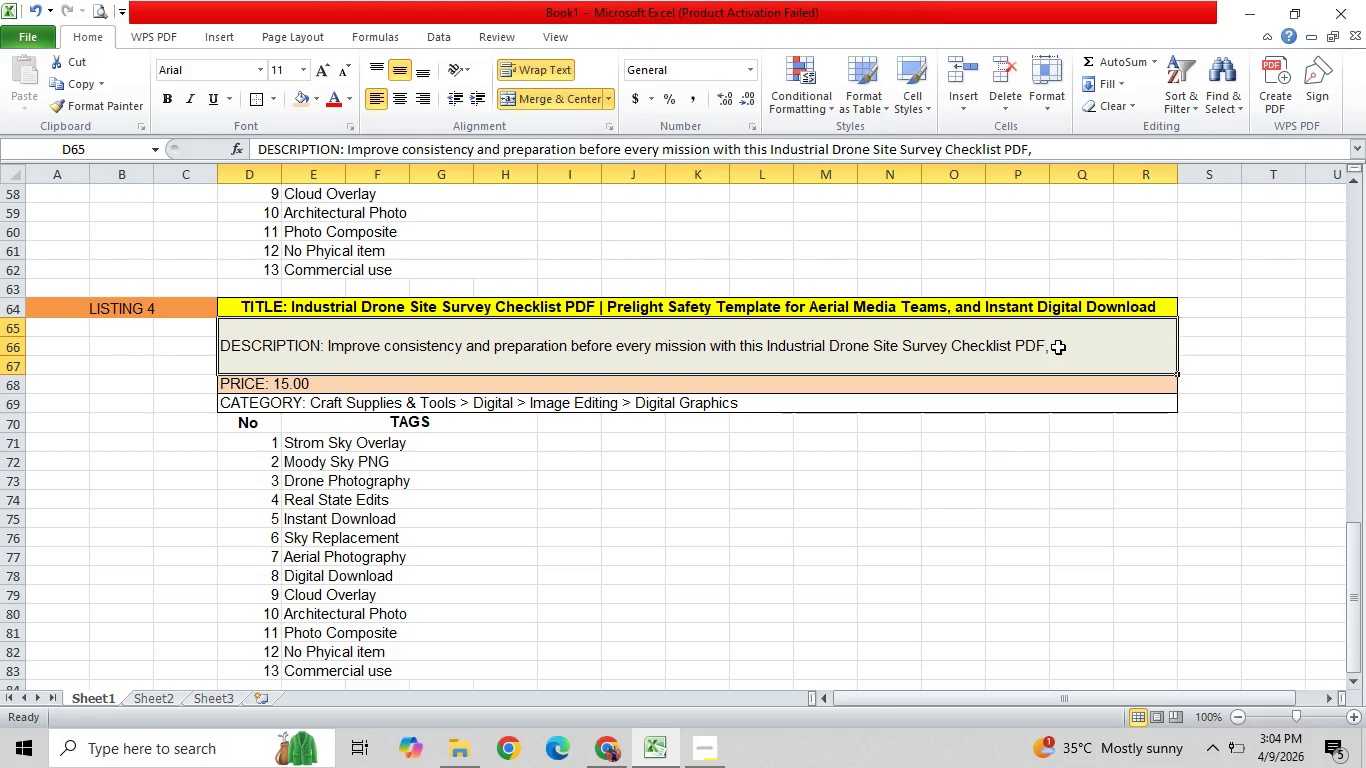 
double_click([1079, 346])
 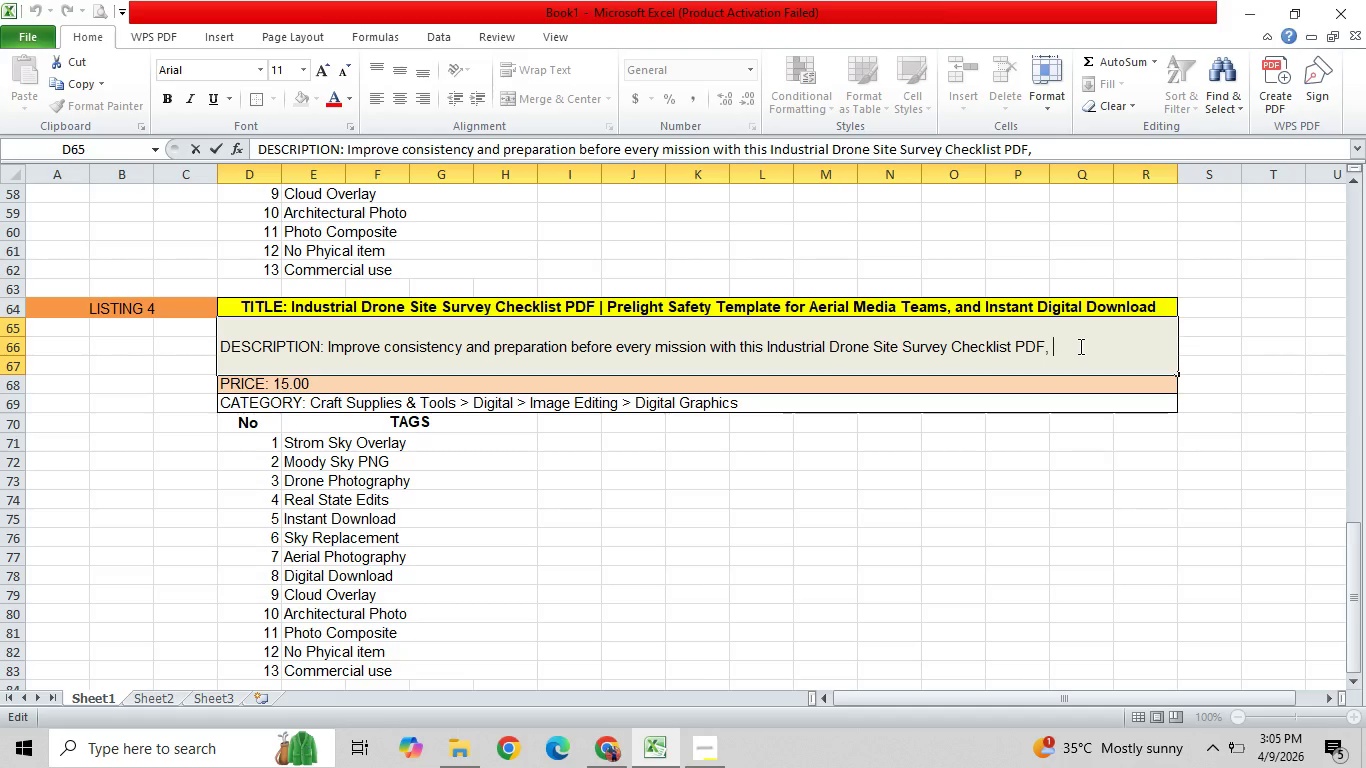 
wait(5.62)
 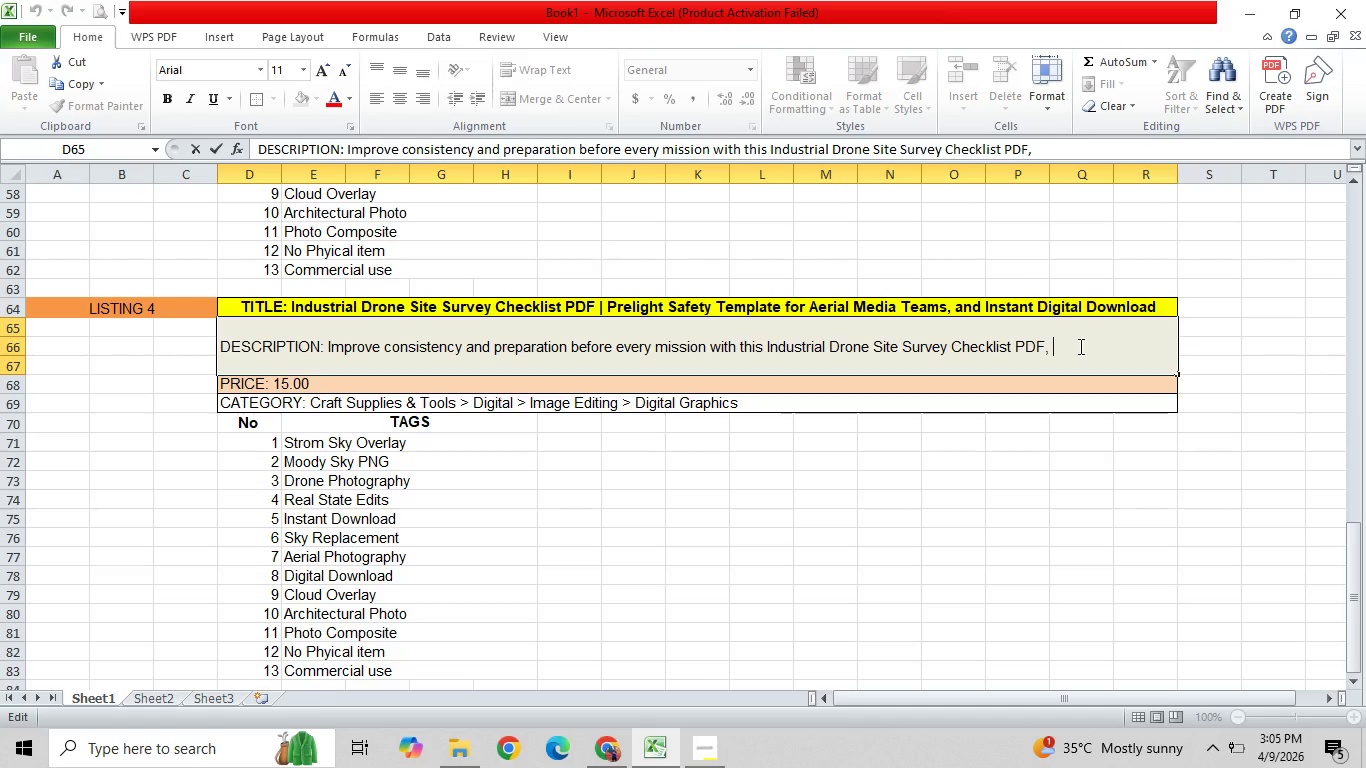 
type(developed for aerial media teams, drone operators,)
 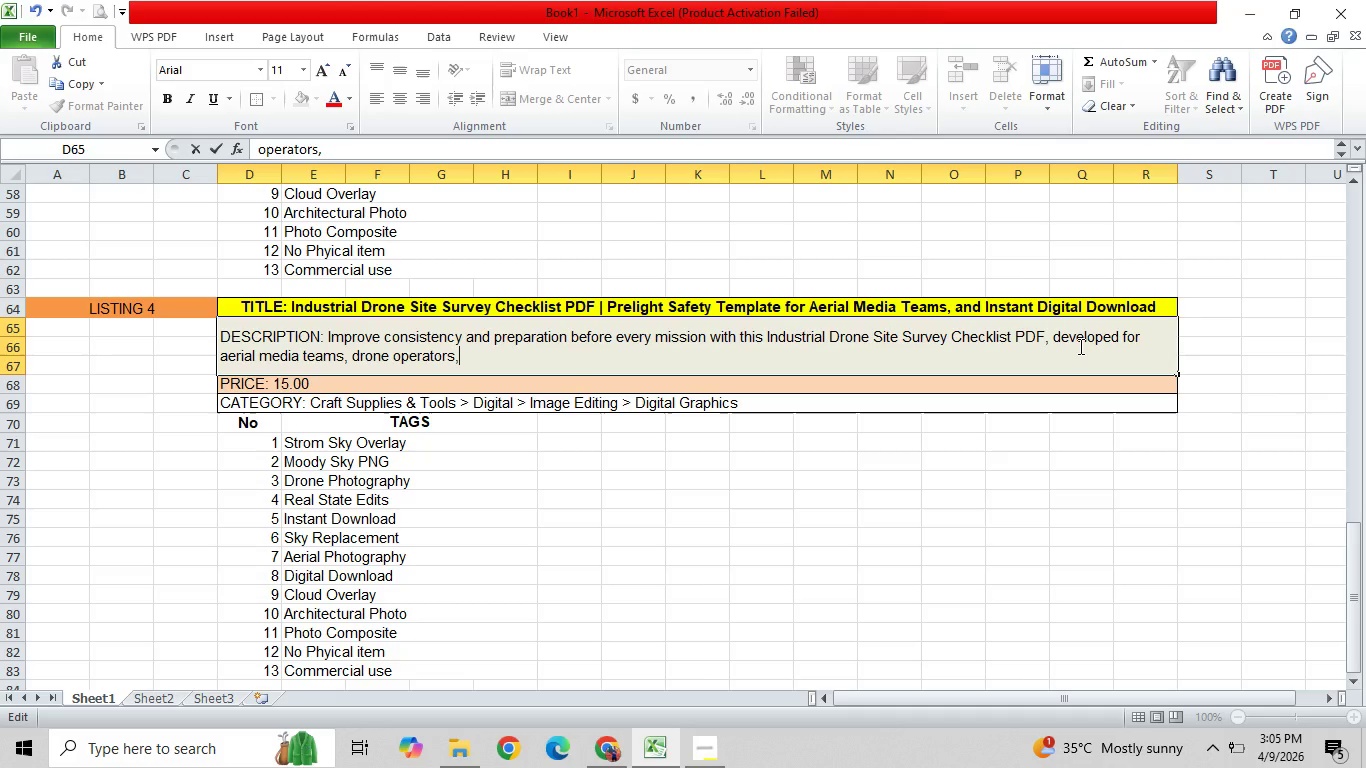 
type( and commercial site documentation worlk)
key(Backspace)
key(Backspace)
type(kfloe)
key(Backspace)
type(ws)
 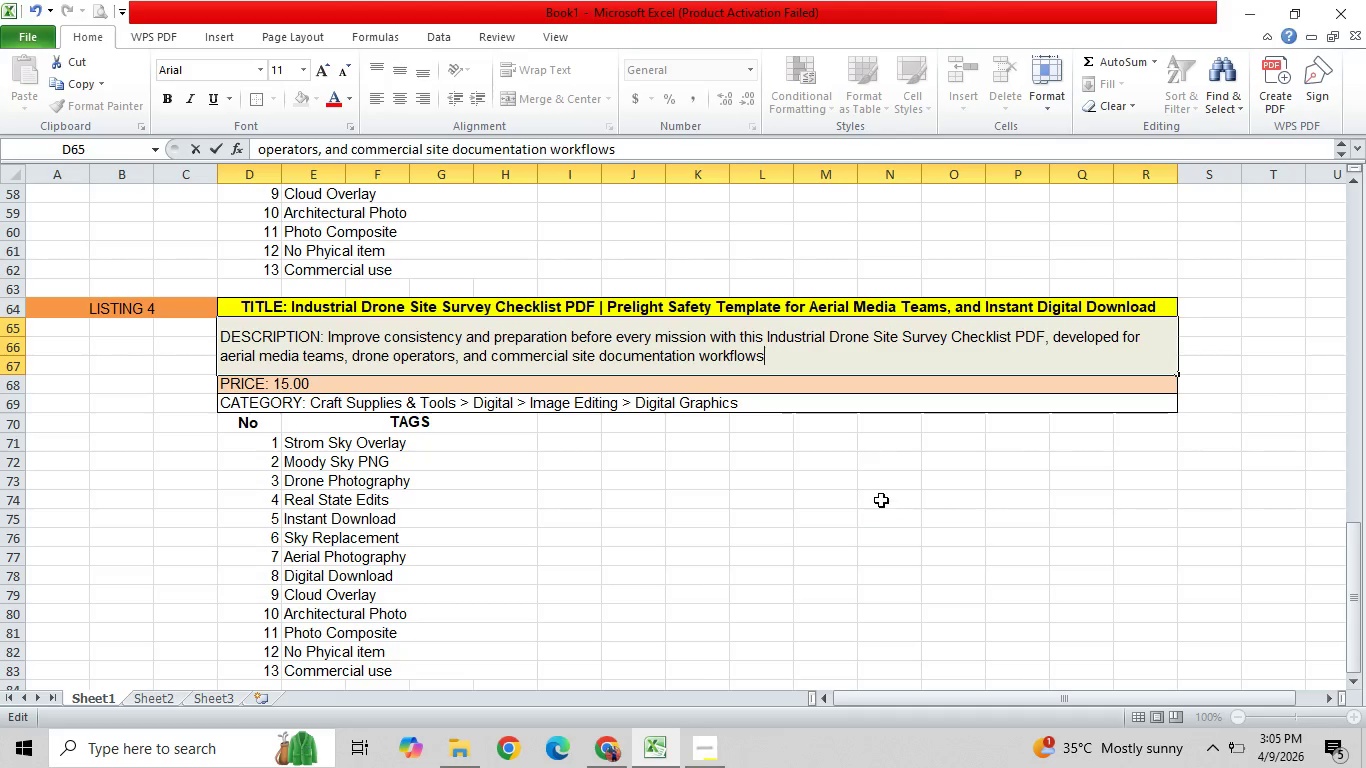 
wait(13.77)
 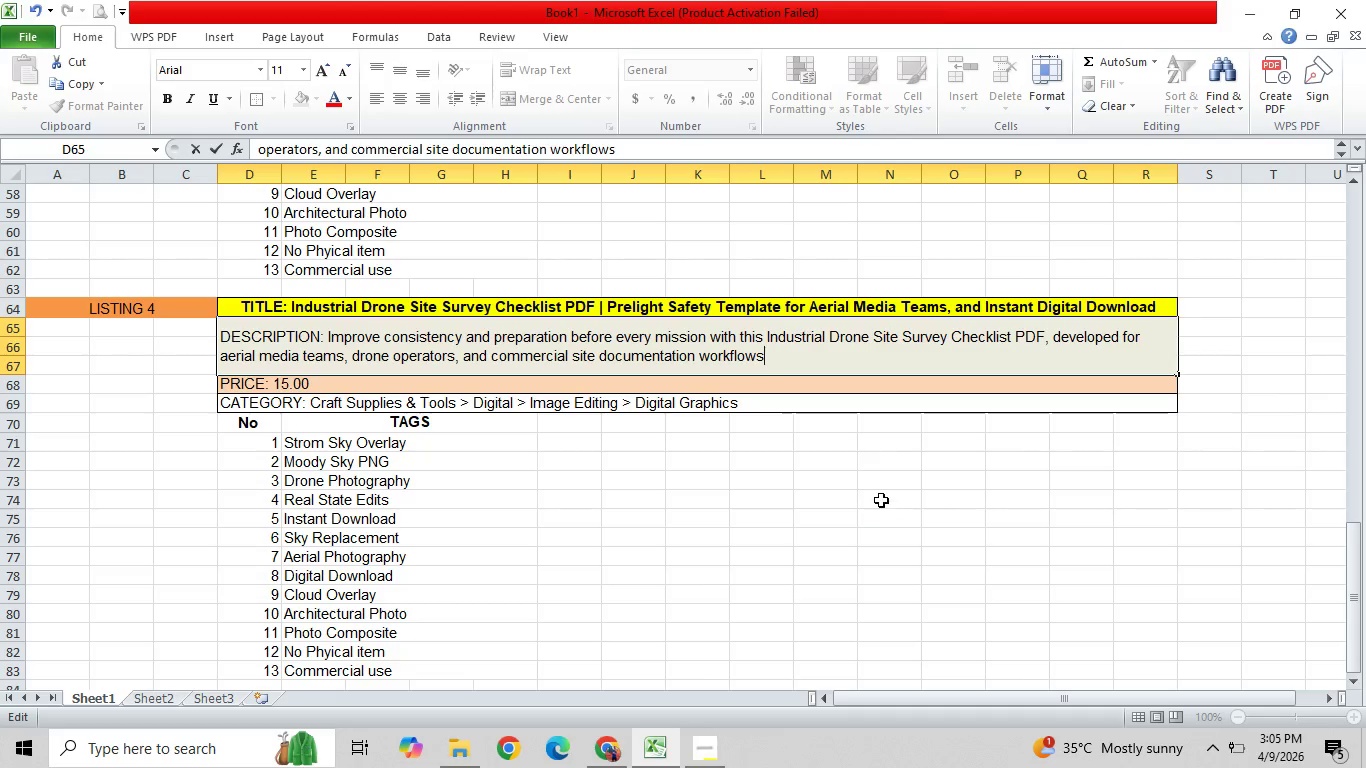 
type( )
key(Backspace)
type(. XComm)
key(Backspace)
key(Backspace)
key(Backspace)
key(Backspace)
key(Backspace)
type(Commercial Prp)
key(Backspace)
type(operty MArketing)
 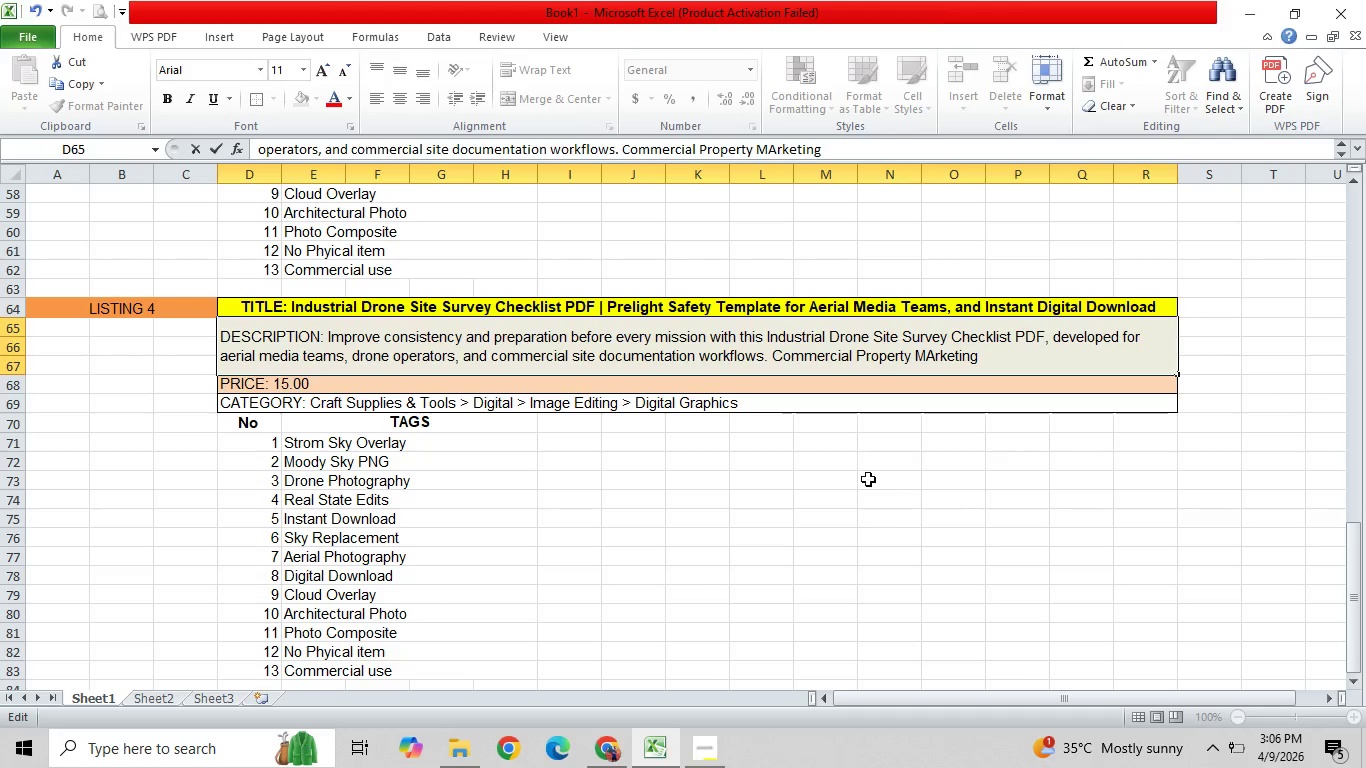 
left_click([933, 354])
 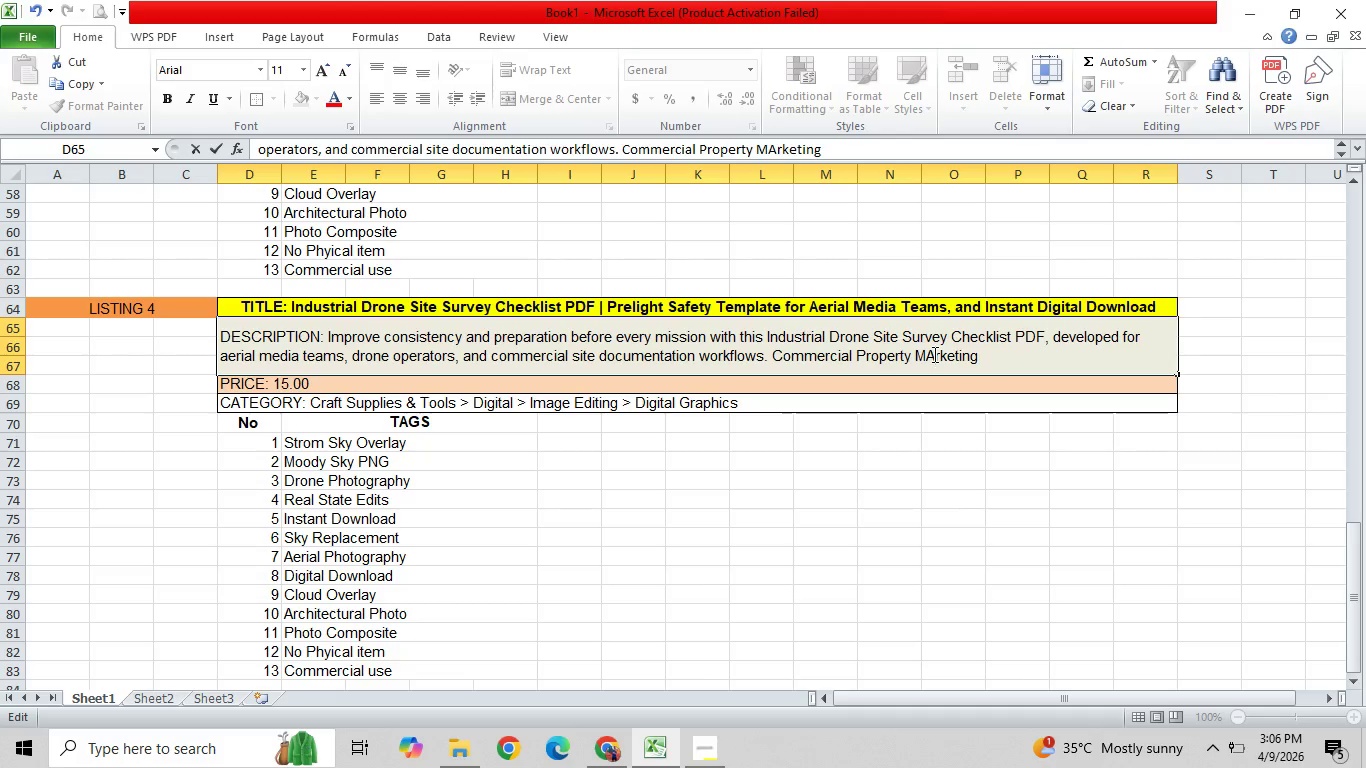 
key(Backspace)
 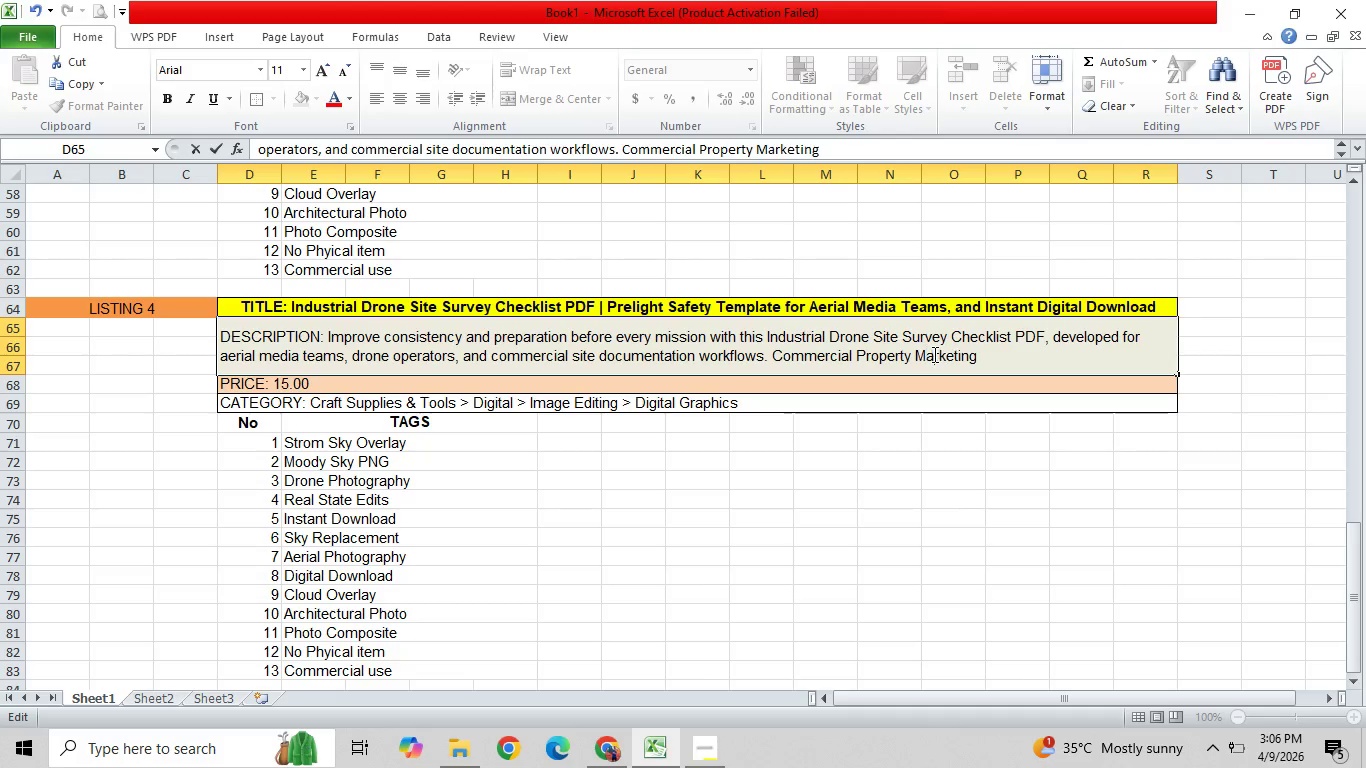 
key(A)
 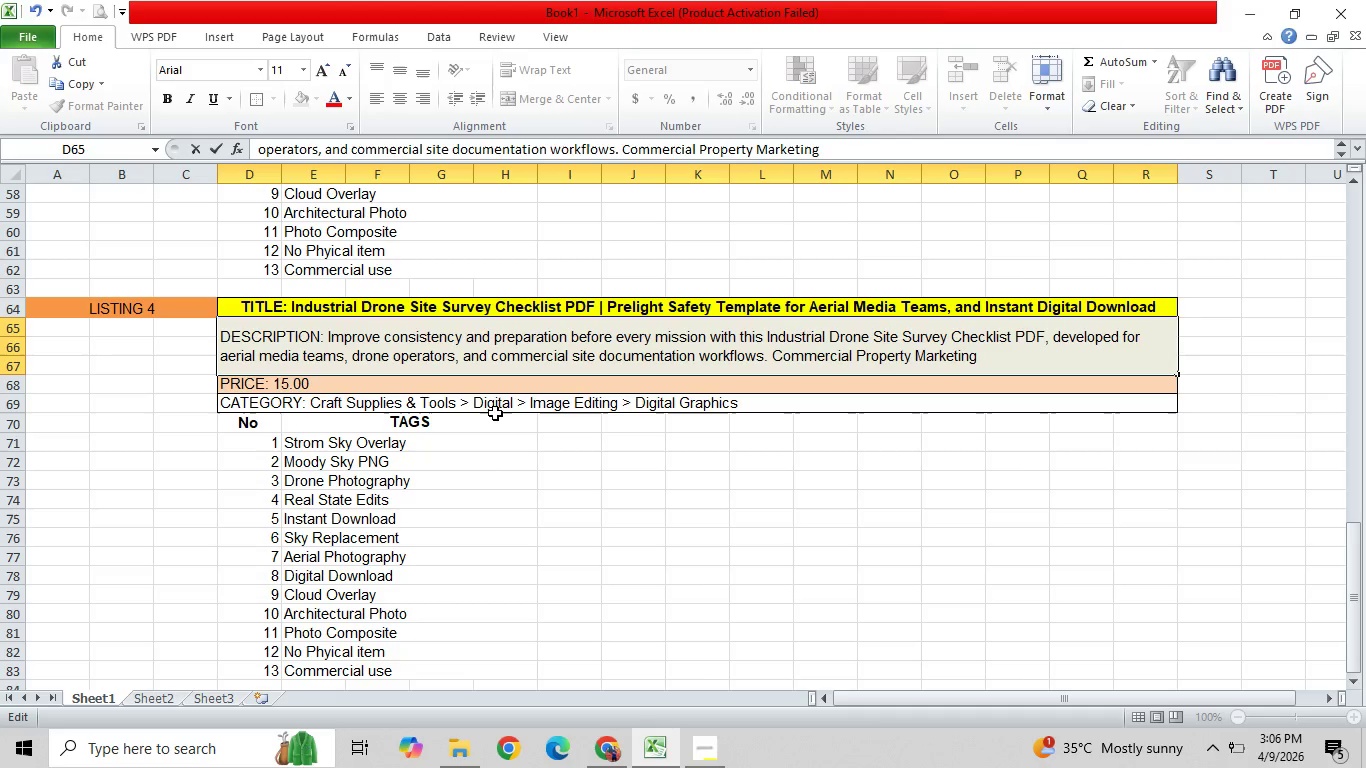 
scroll: coordinate [486, 477], scroll_direction: up, amount: 4.0
 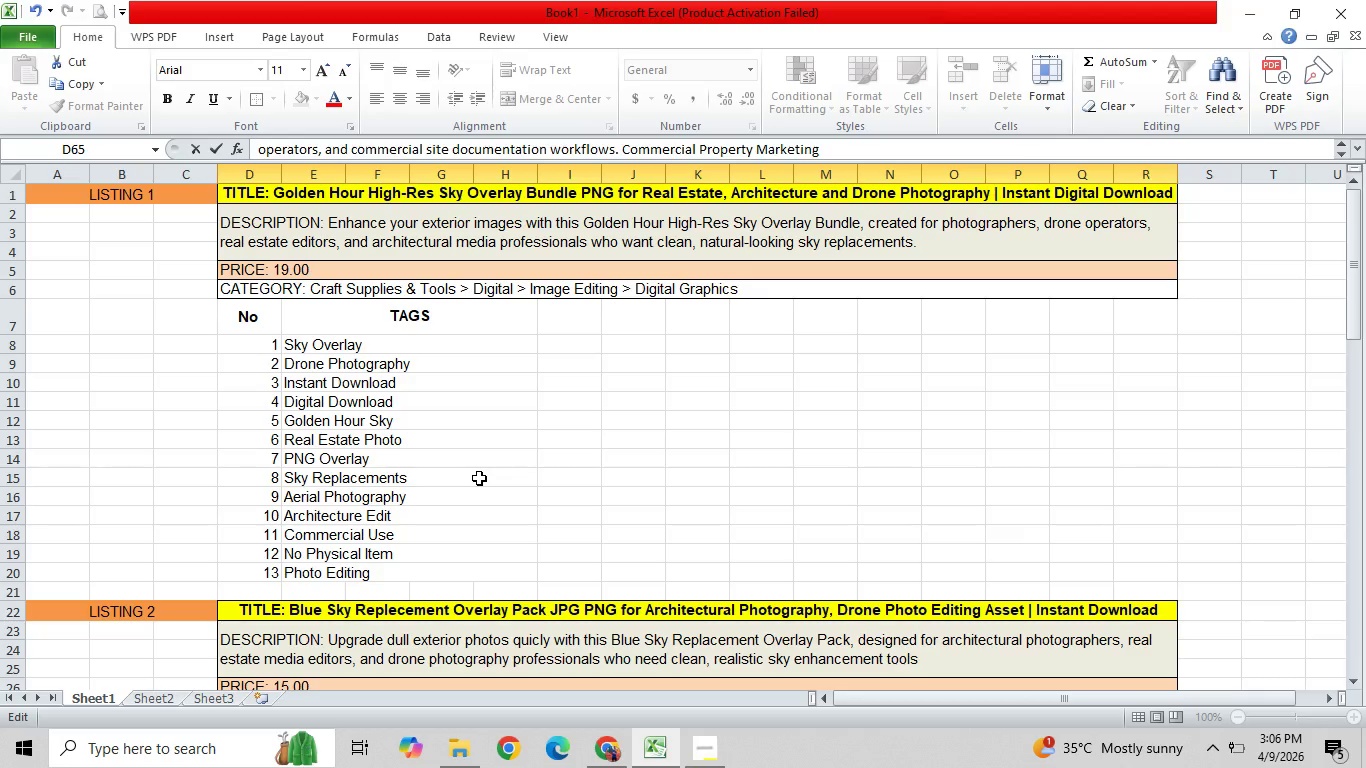 
wait(6.3)
 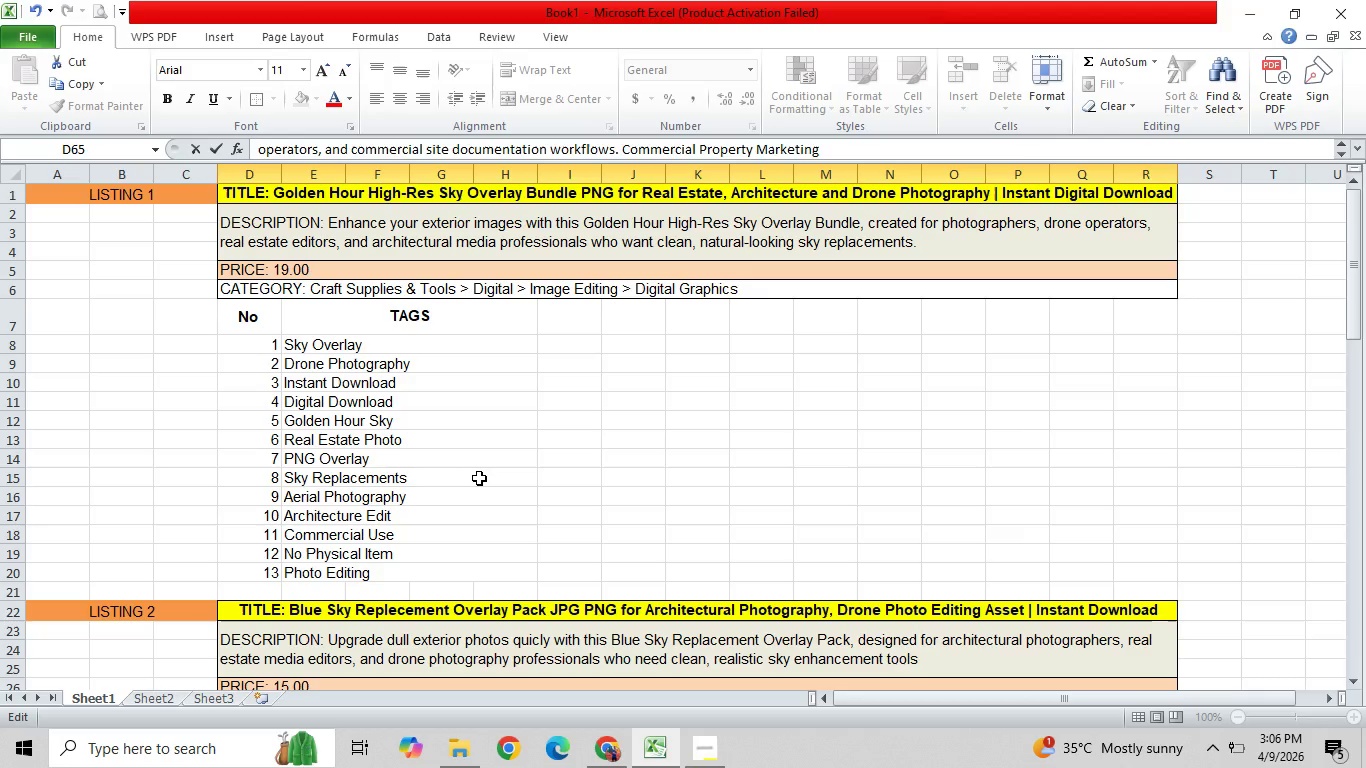 
double_click([288, 270])
 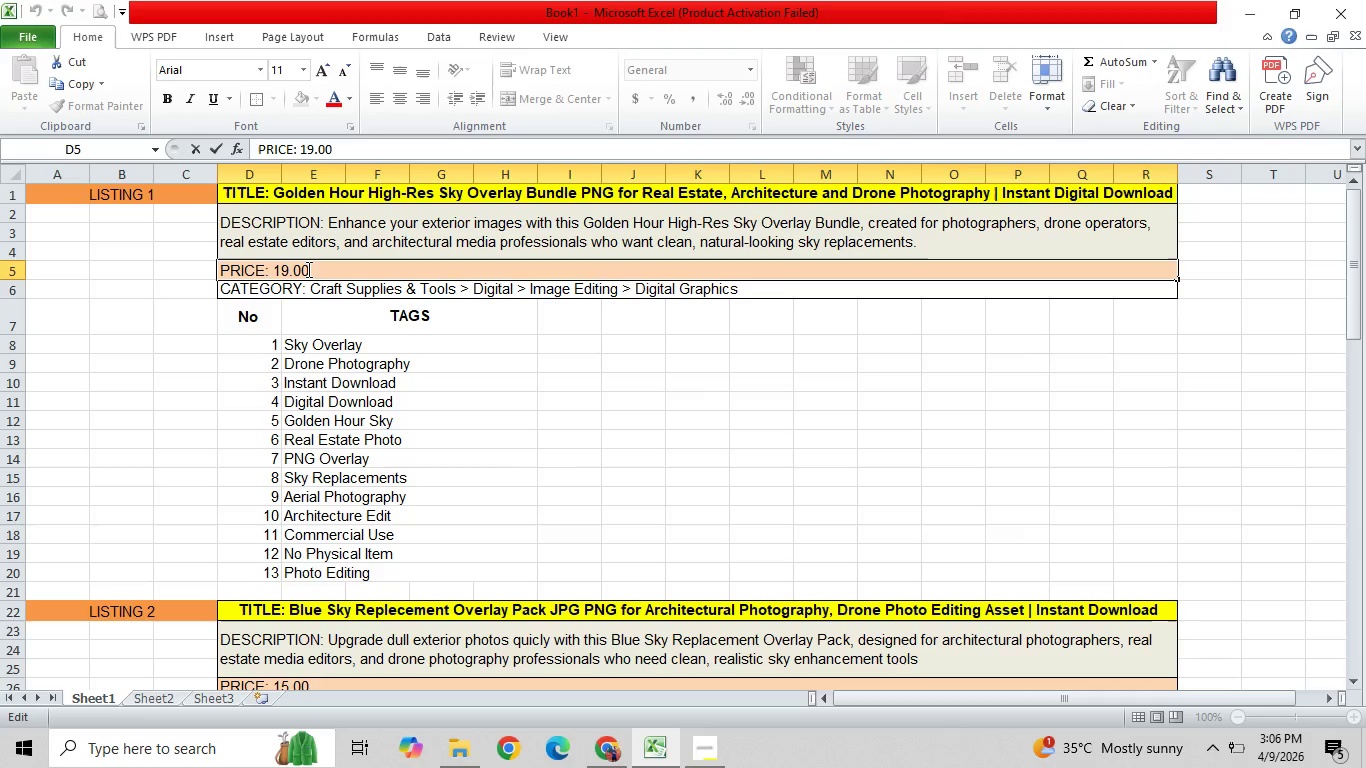 
key(Backspace)
 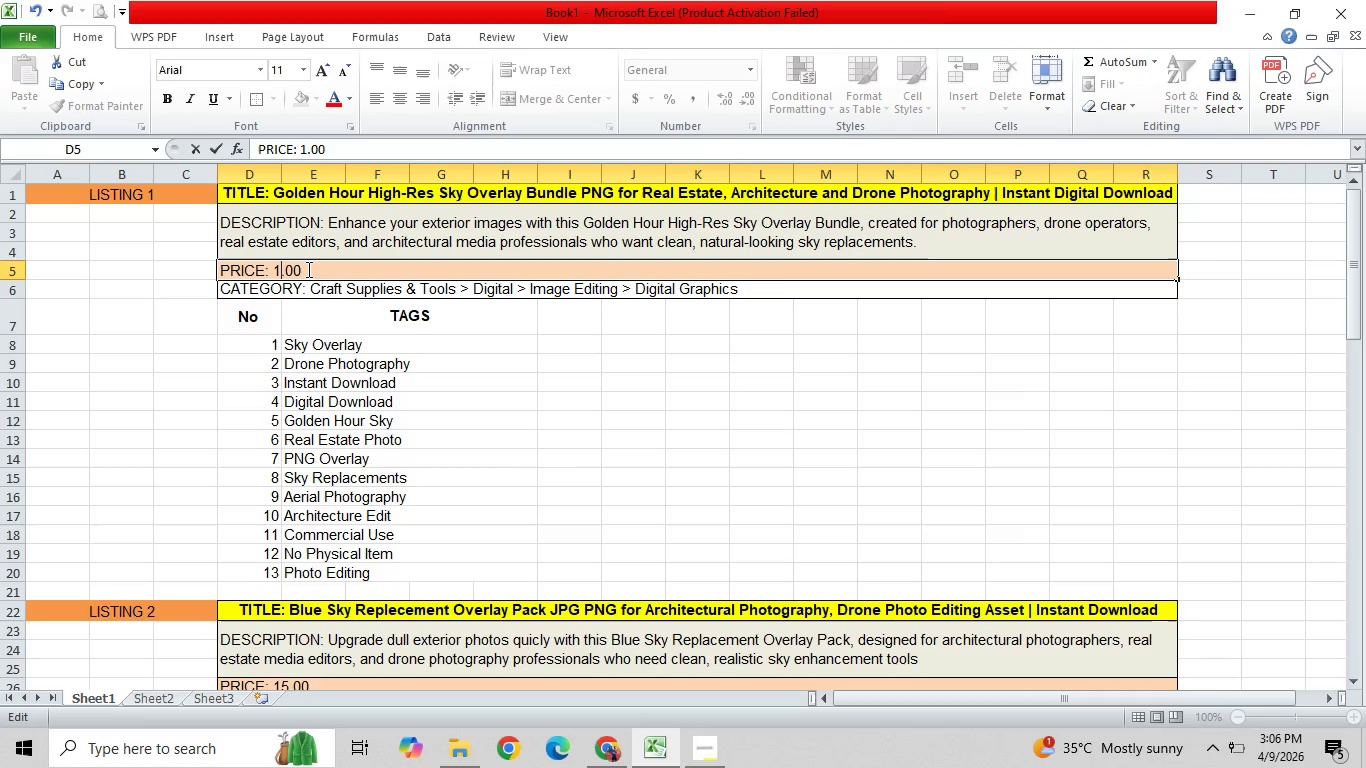 
key(7)
 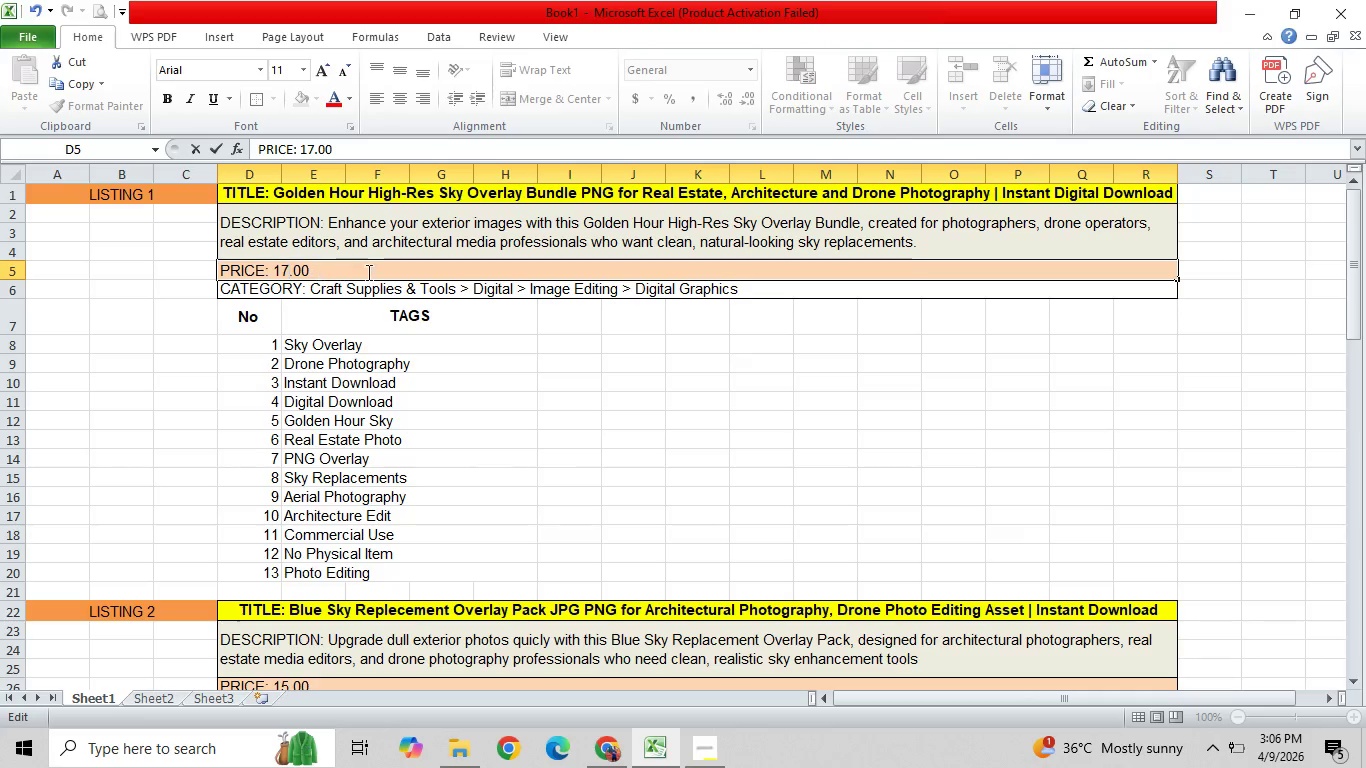 
left_click([529, 392])
 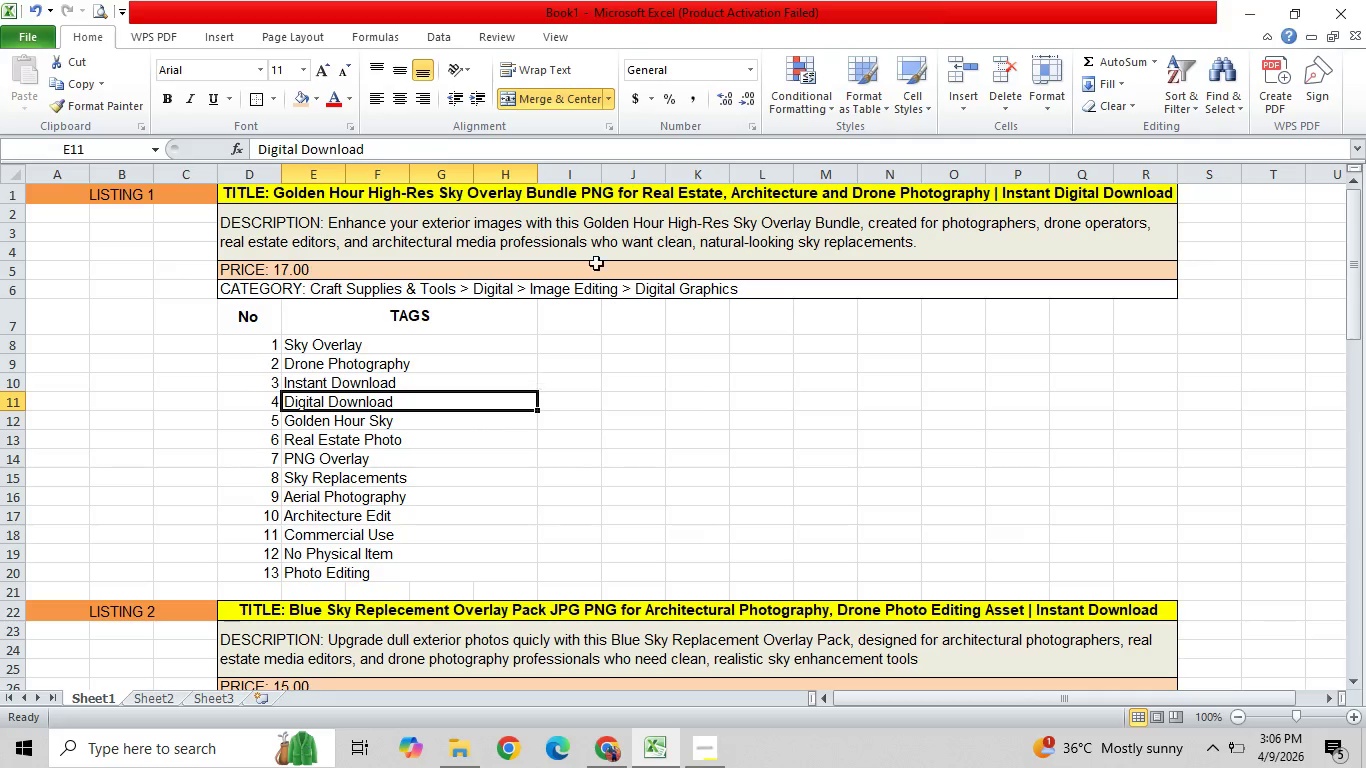 
scroll: coordinate [372, 635], scroll_direction: down, amount: 3.0
 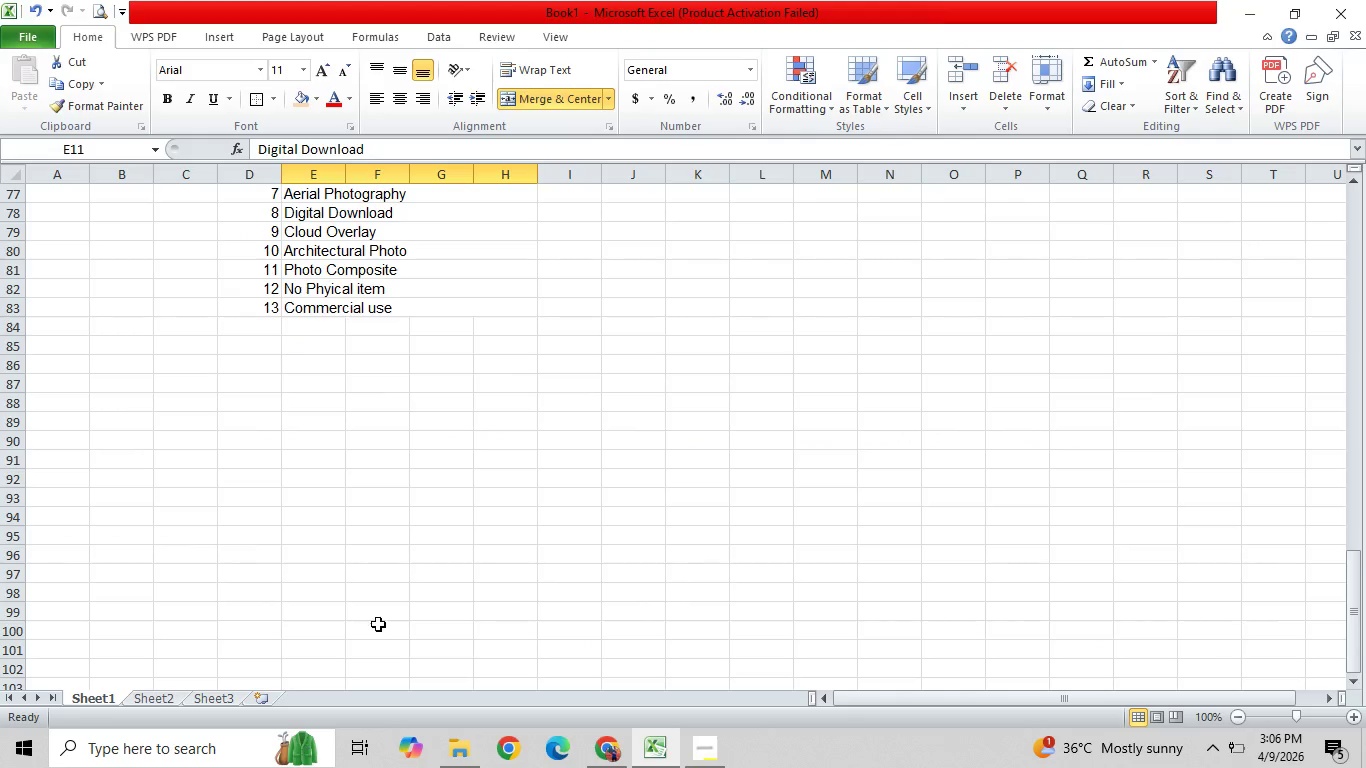 
scroll: coordinate [384, 615], scroll_direction: up, amount: 4.0
 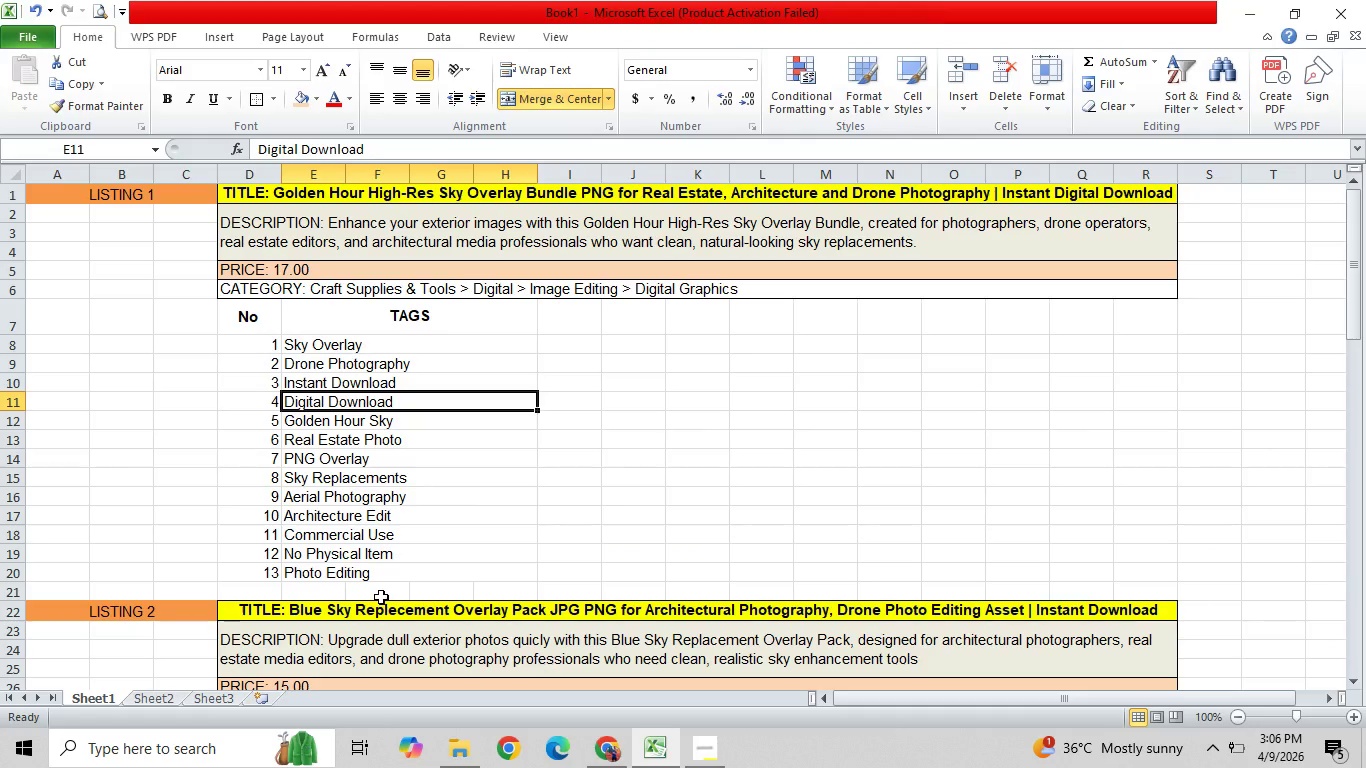 
key(Control+Z)
 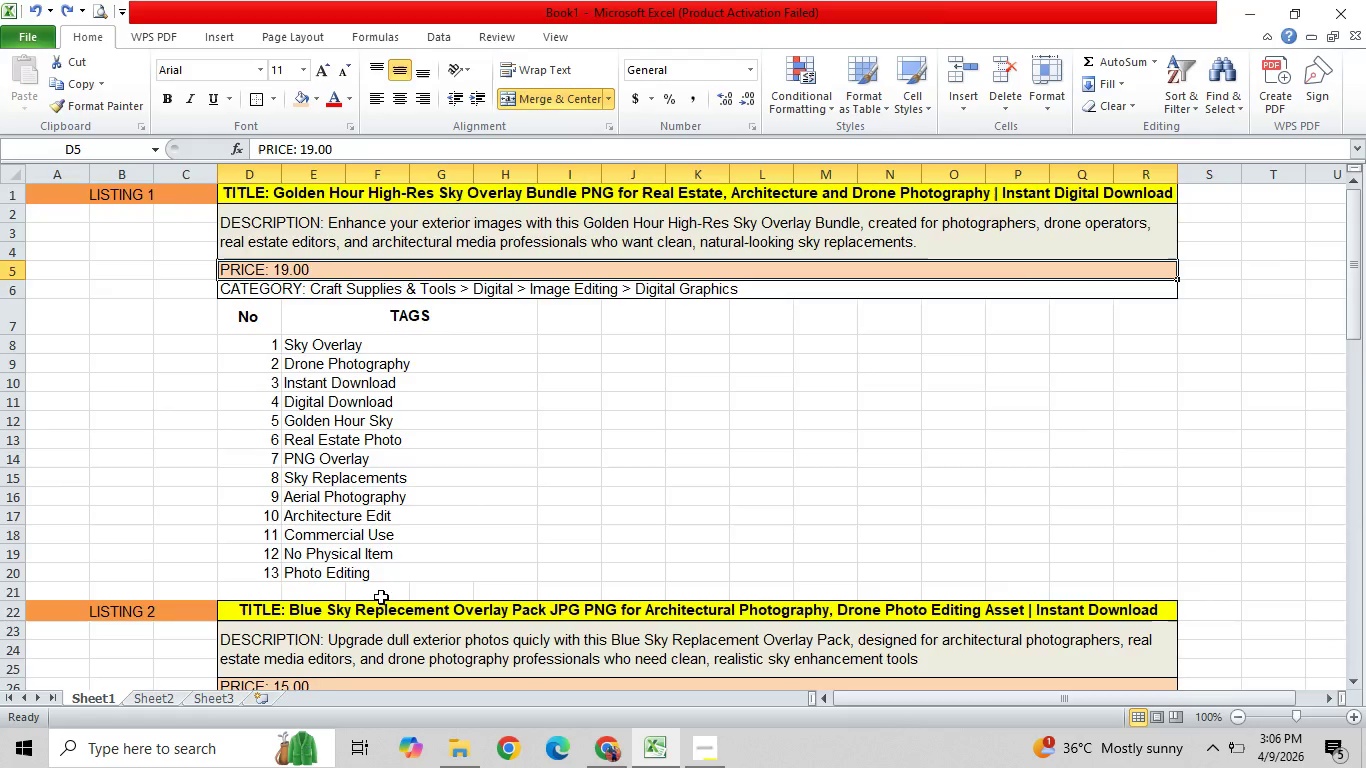 
scroll: coordinate [381, 597], scroll_direction: down, amount: 1.0
 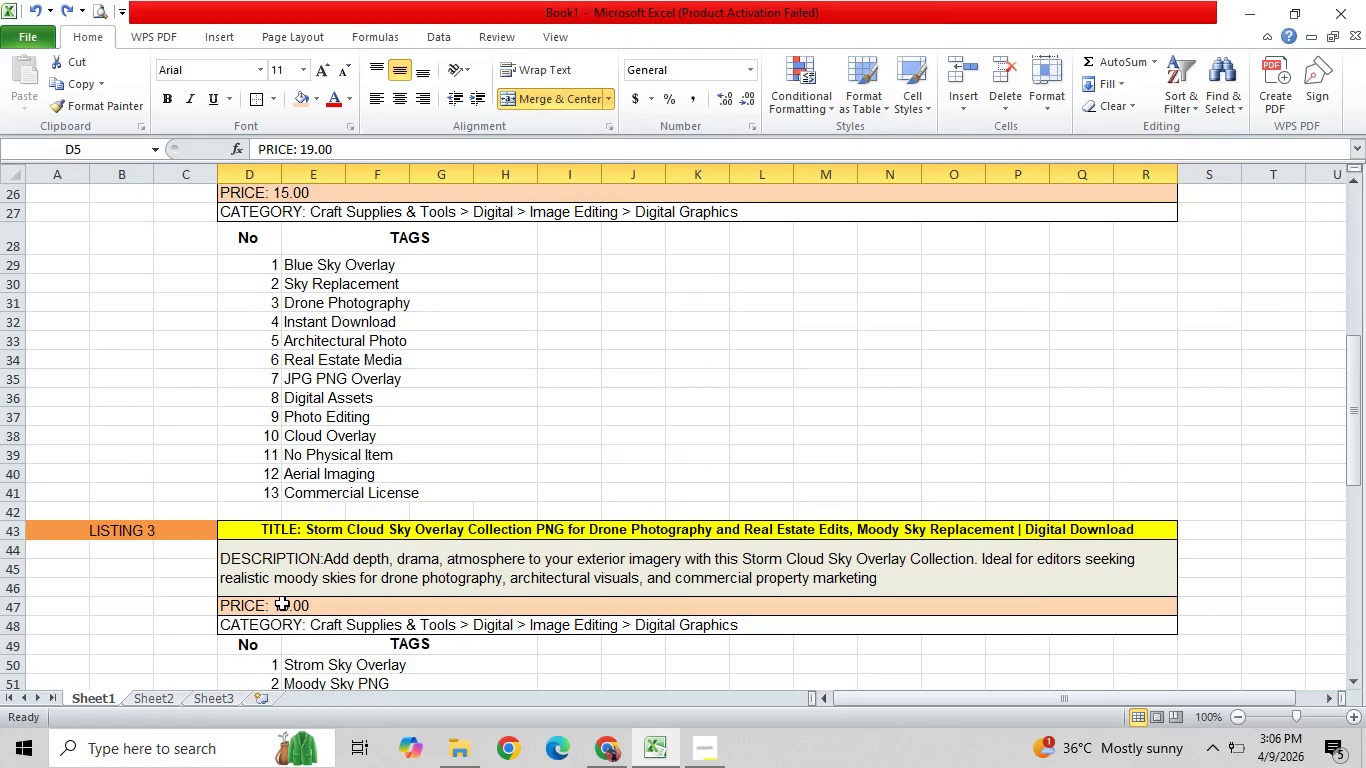 
double_click([291, 605])
 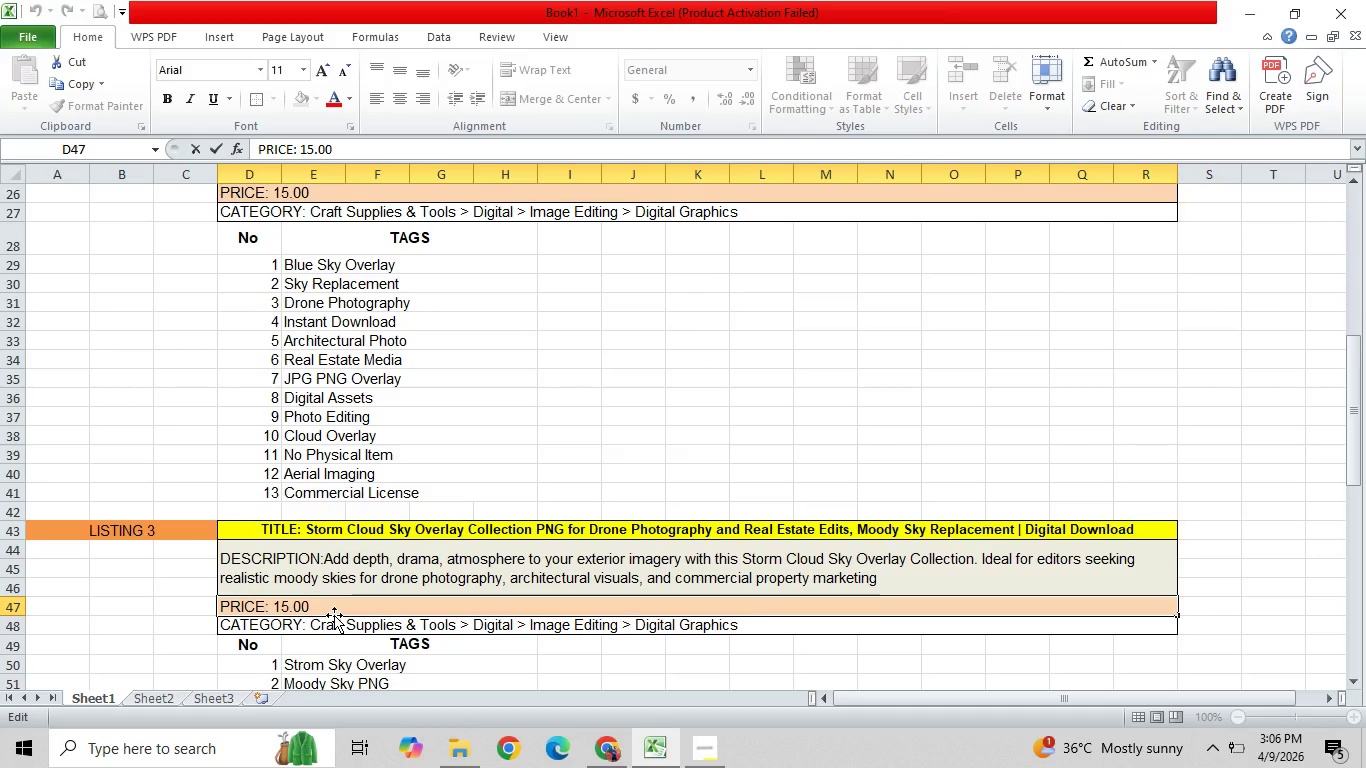 
key(Backspace)
 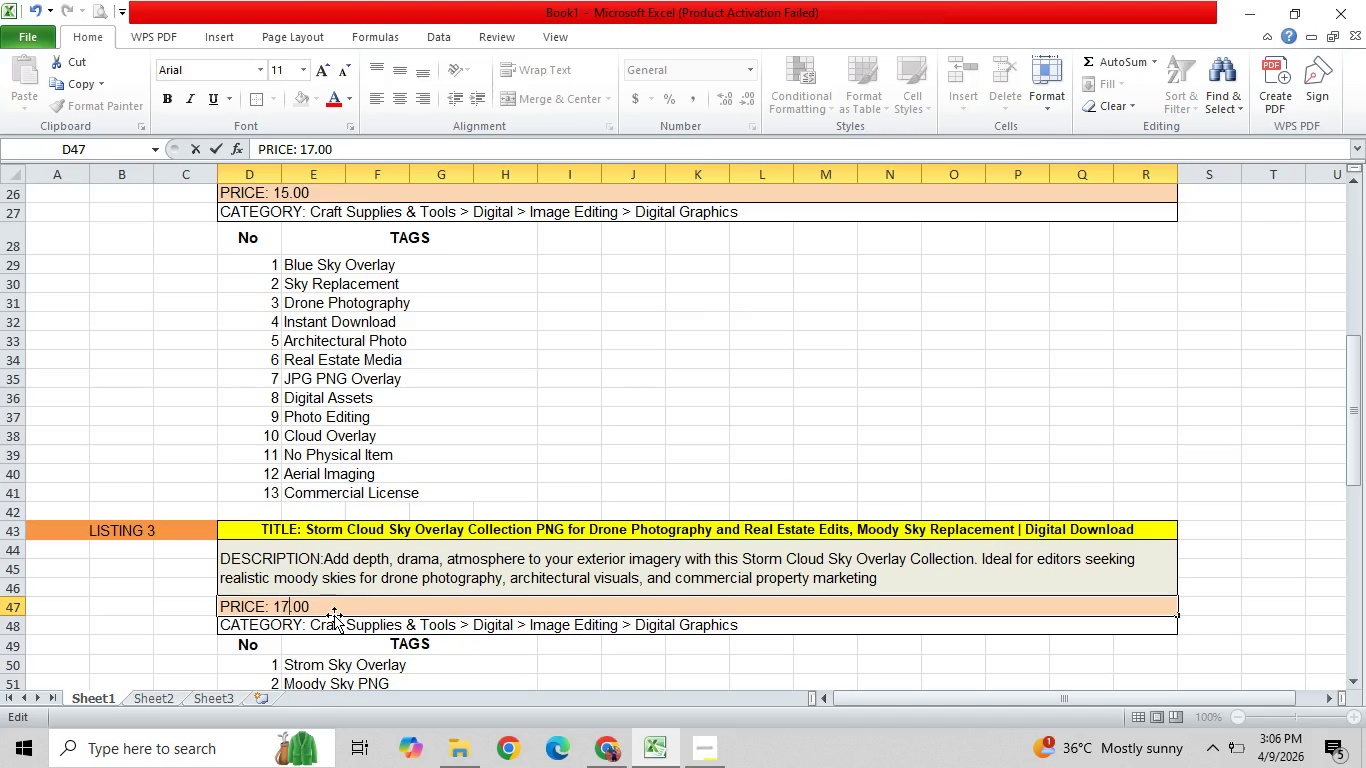 
key(7)
 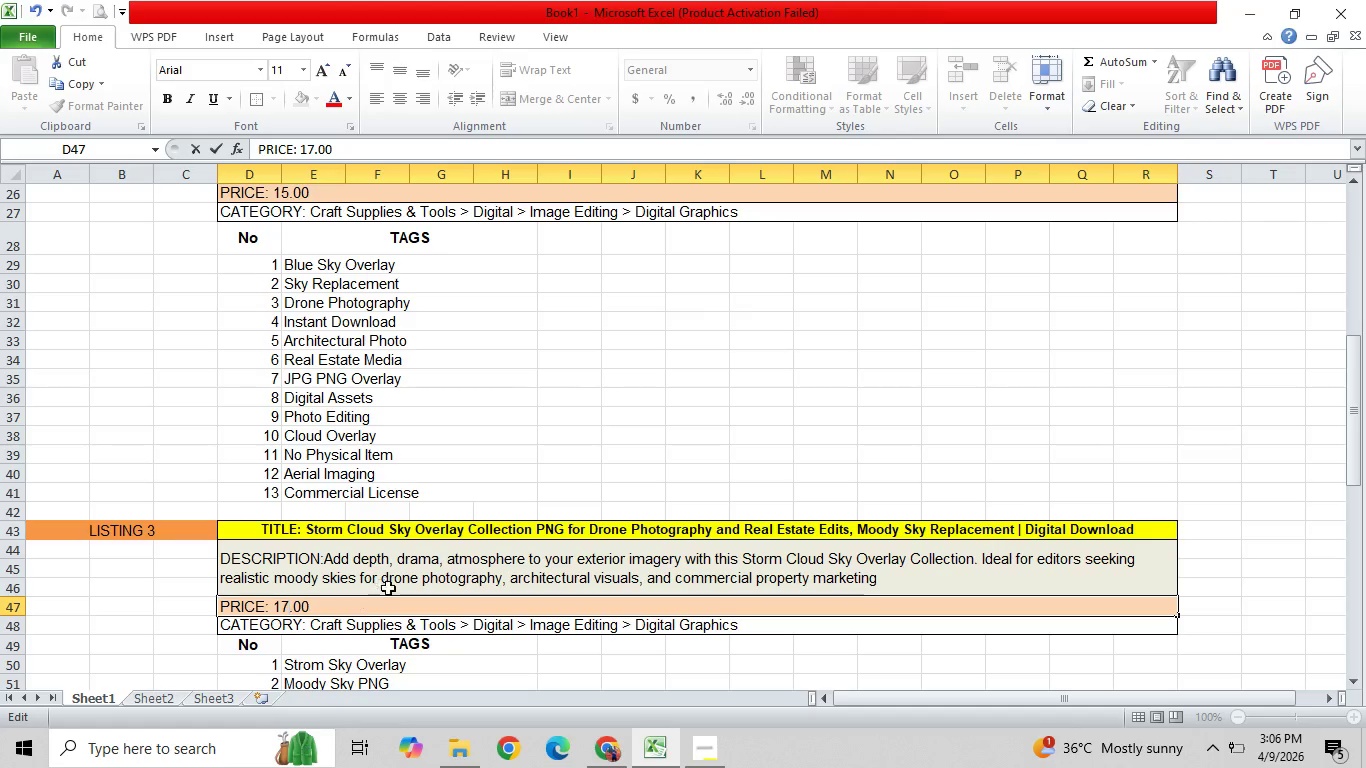 
left_click([427, 569])
 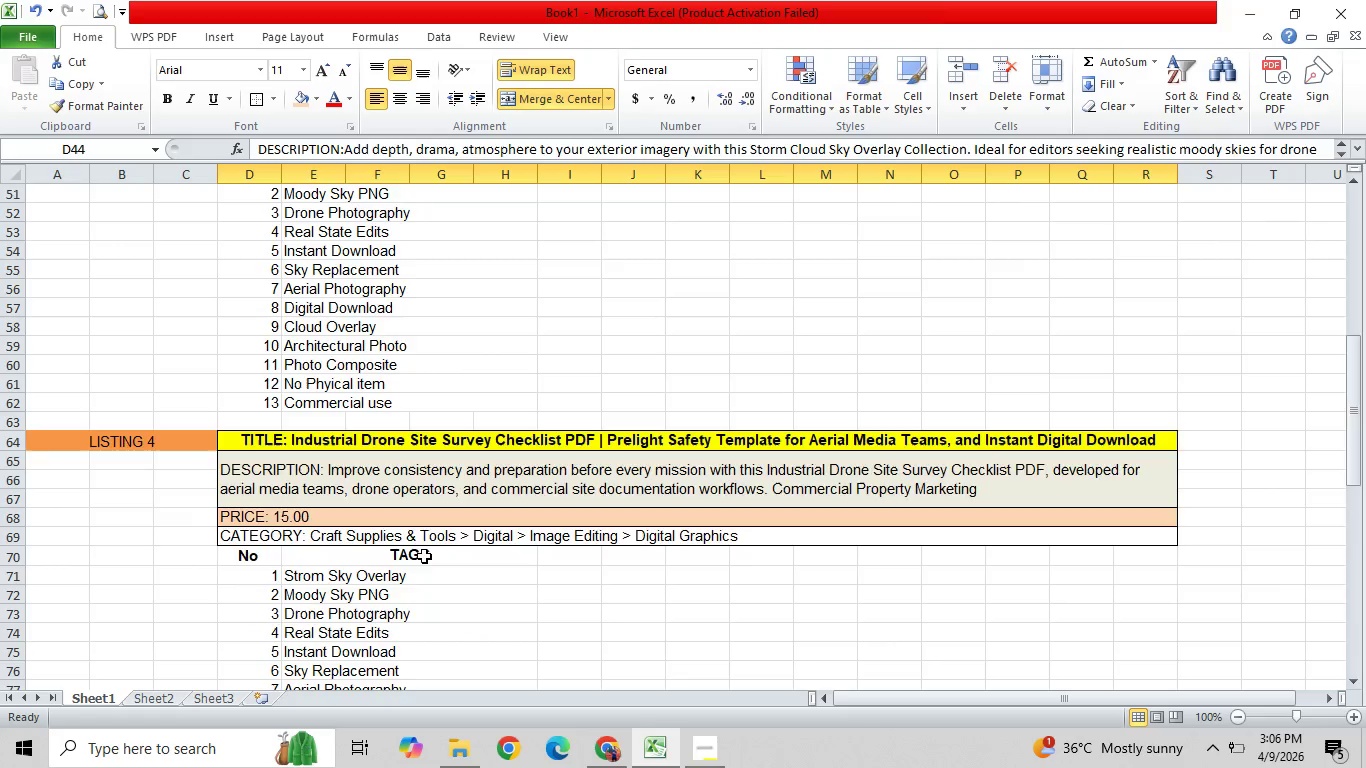 
scroll: coordinate [424, 556], scroll_direction: down, amount: 2.0
 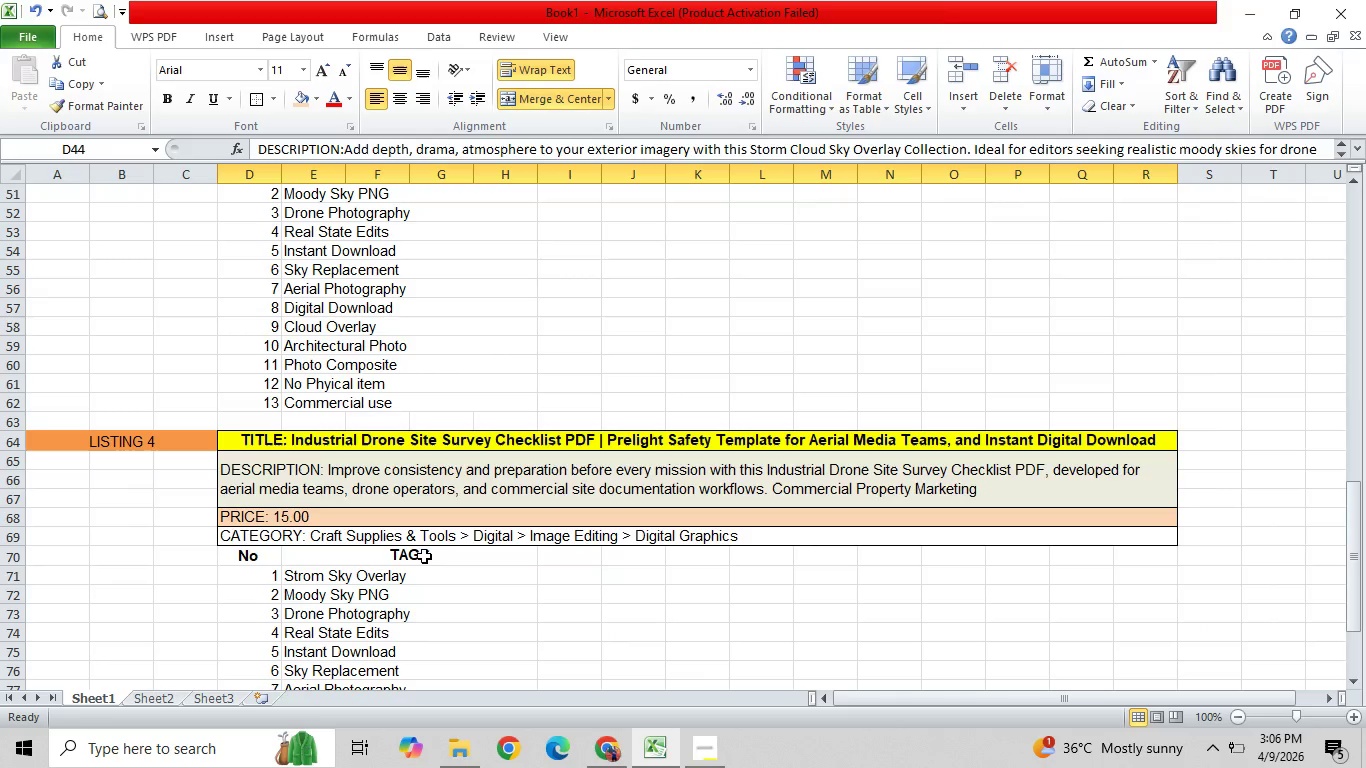 
scroll: coordinate [424, 556], scroll_direction: up, amount: 1.0
 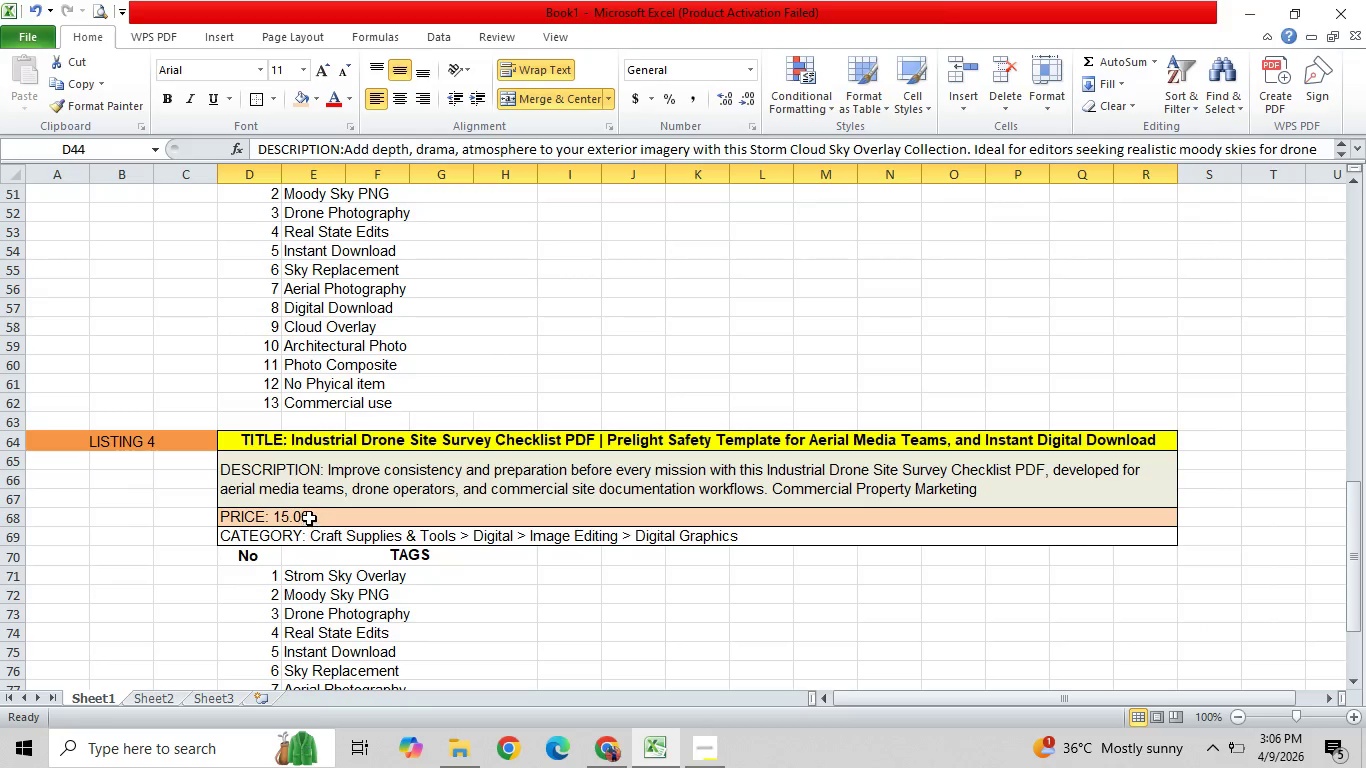 
double_click([288, 516])
 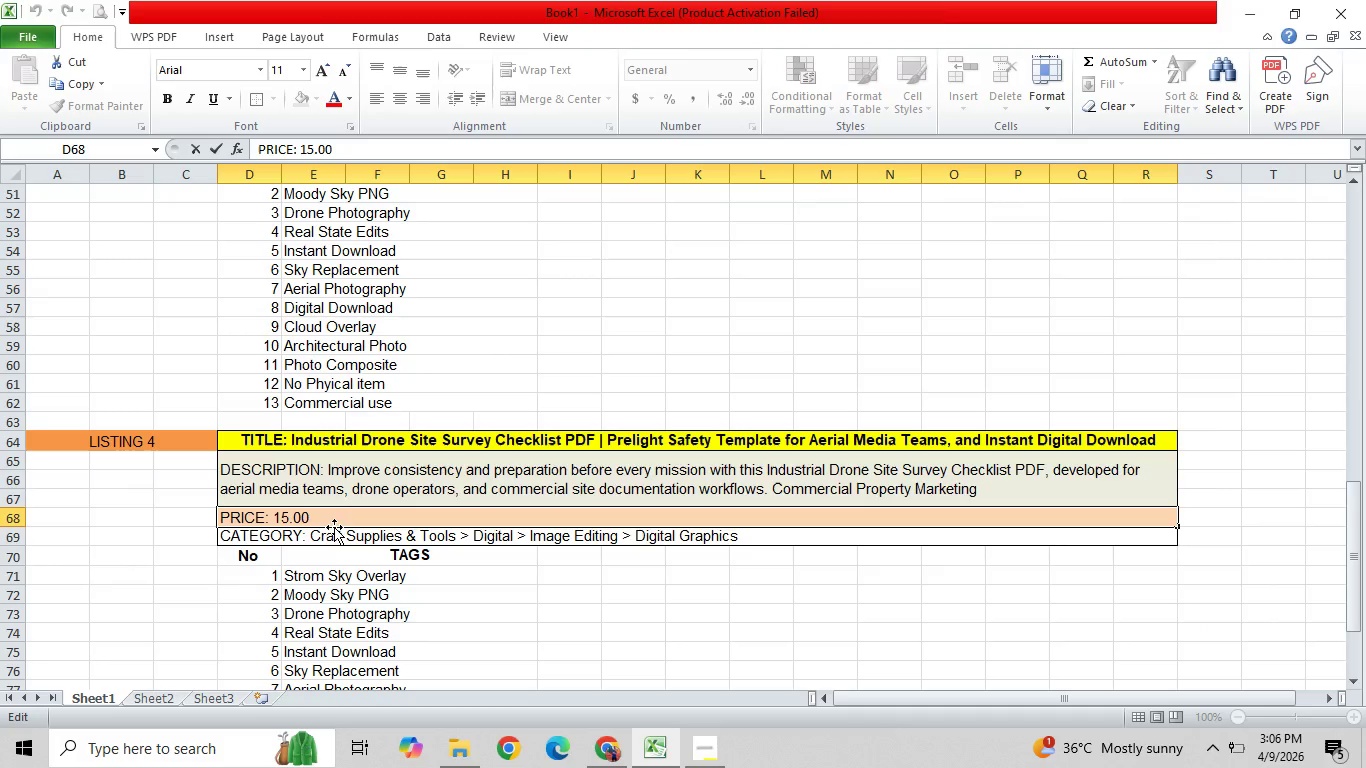 
key(Backspace)
 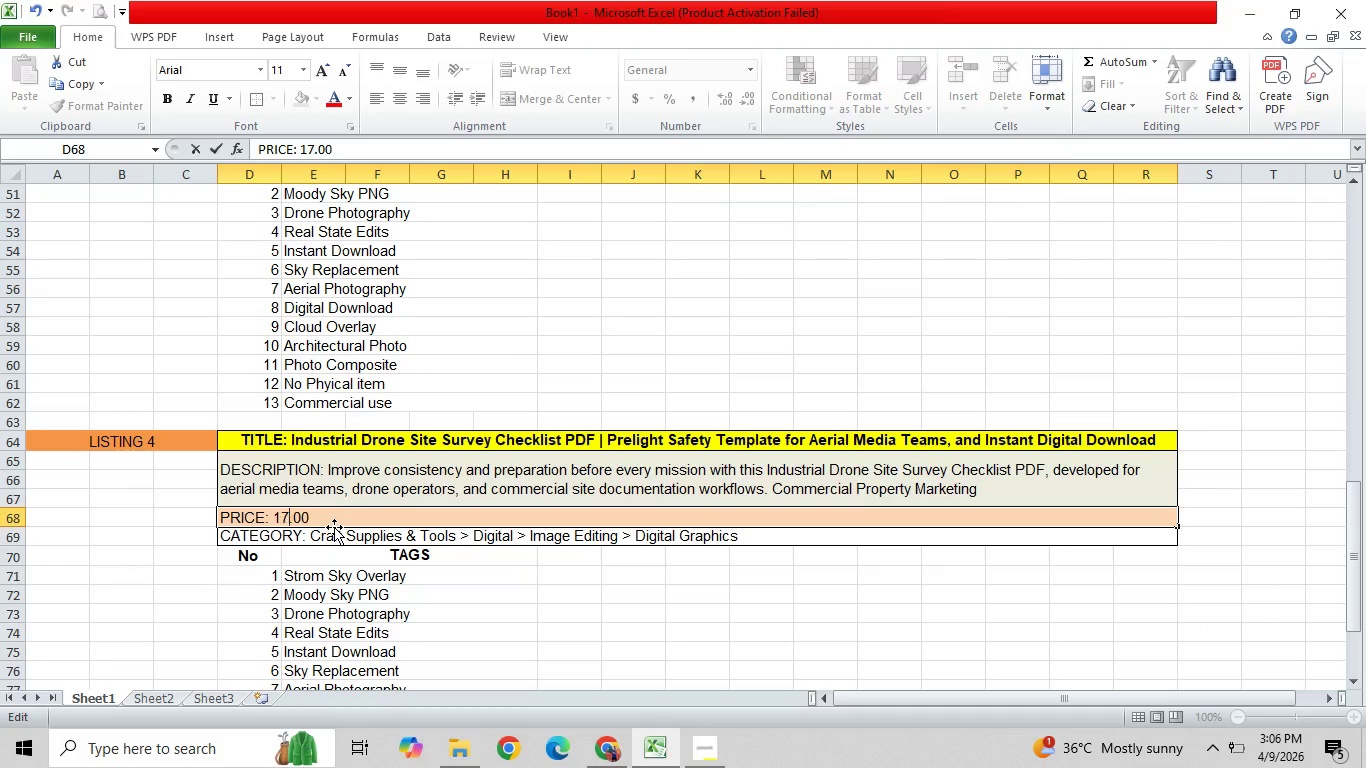 
key(7)
 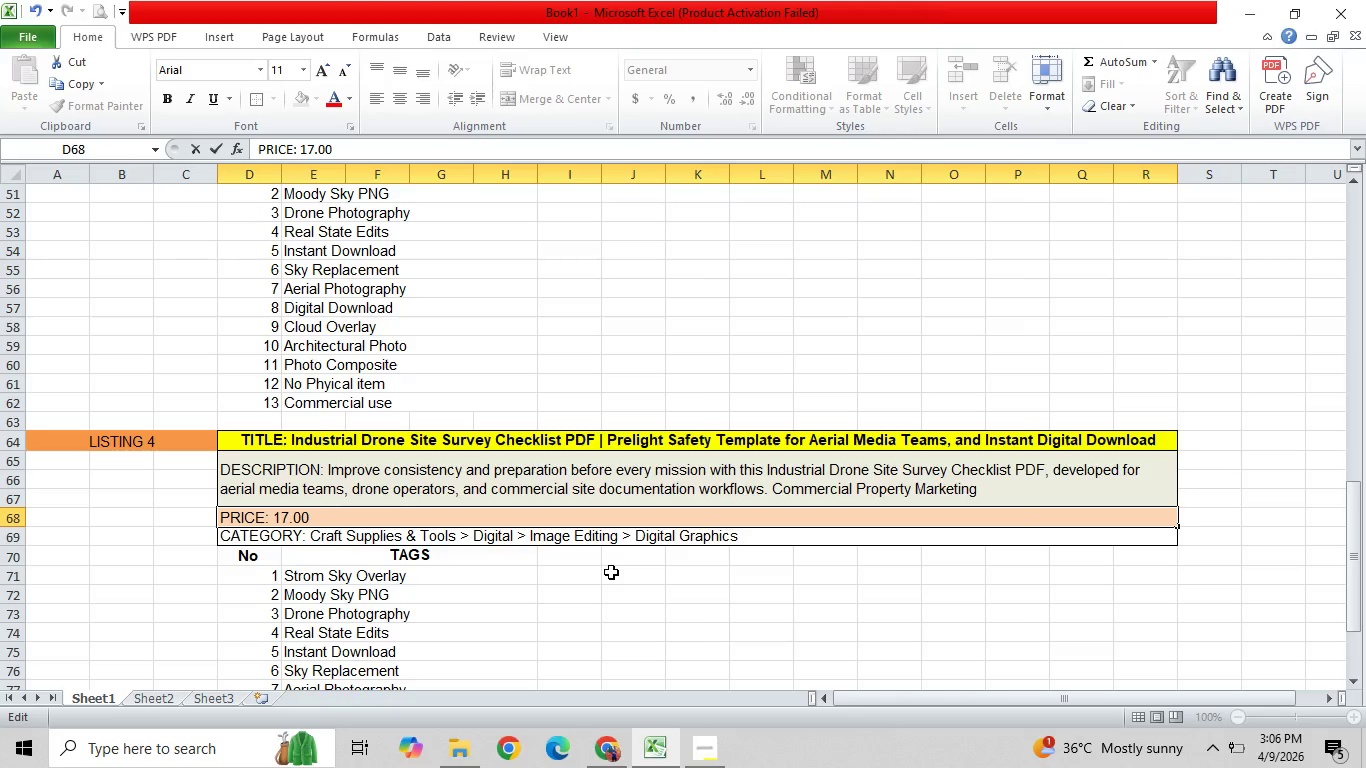 
wait(10.25)
 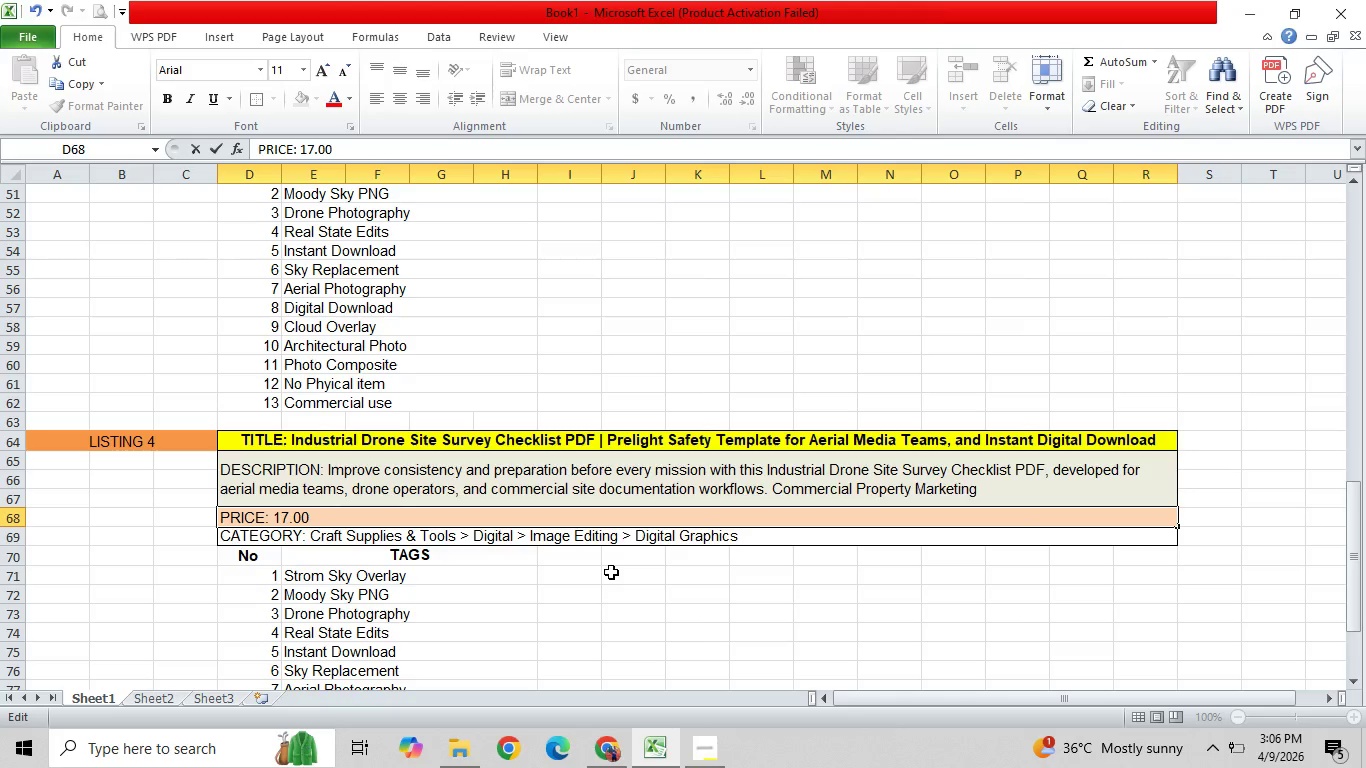 
key(Backspace)
 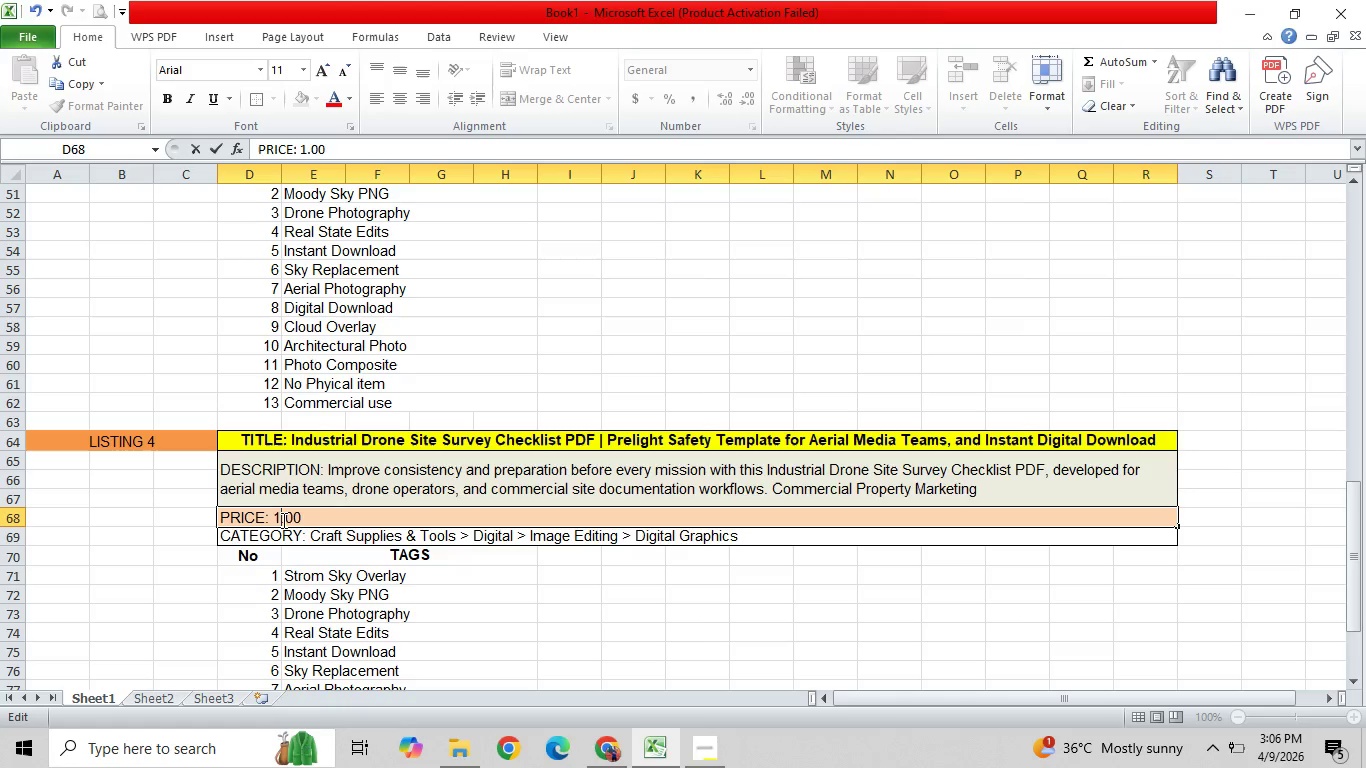 
key(Backspace)
 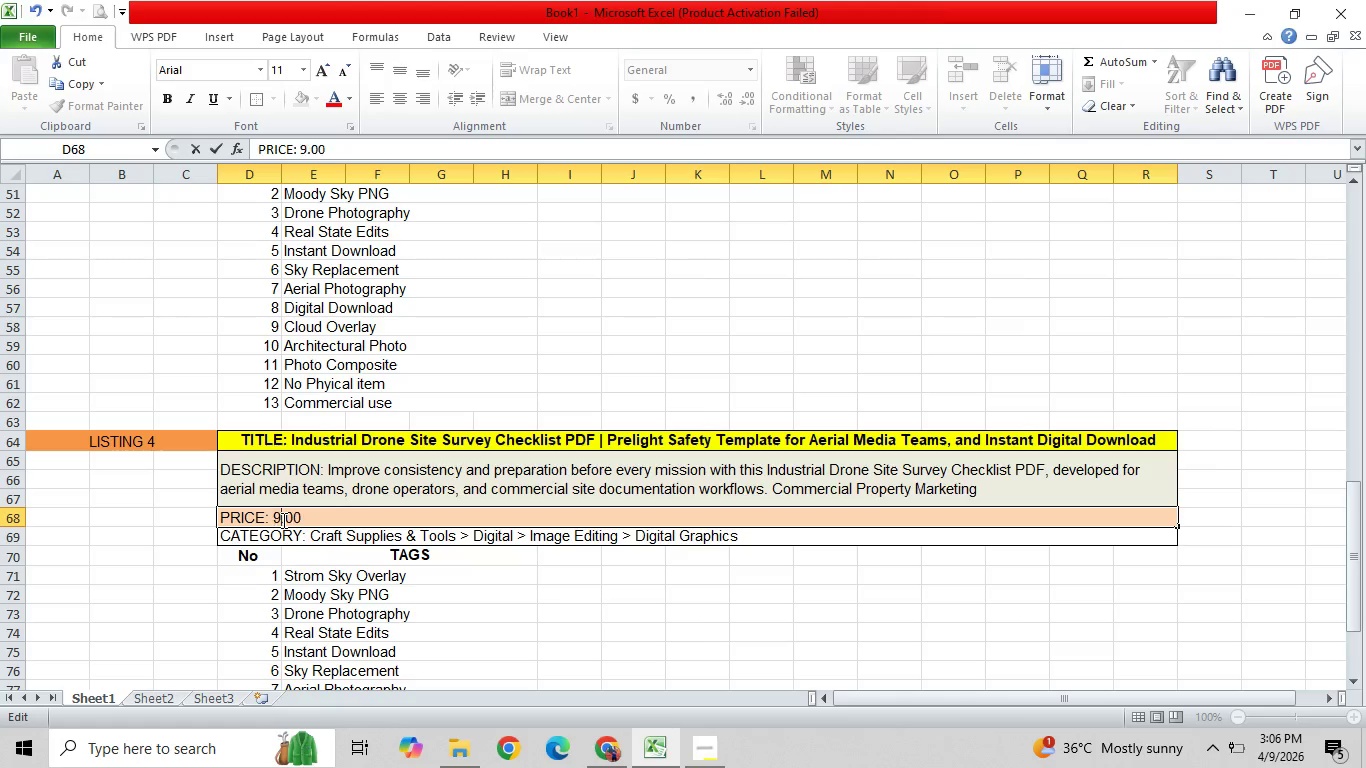 
key(9)
 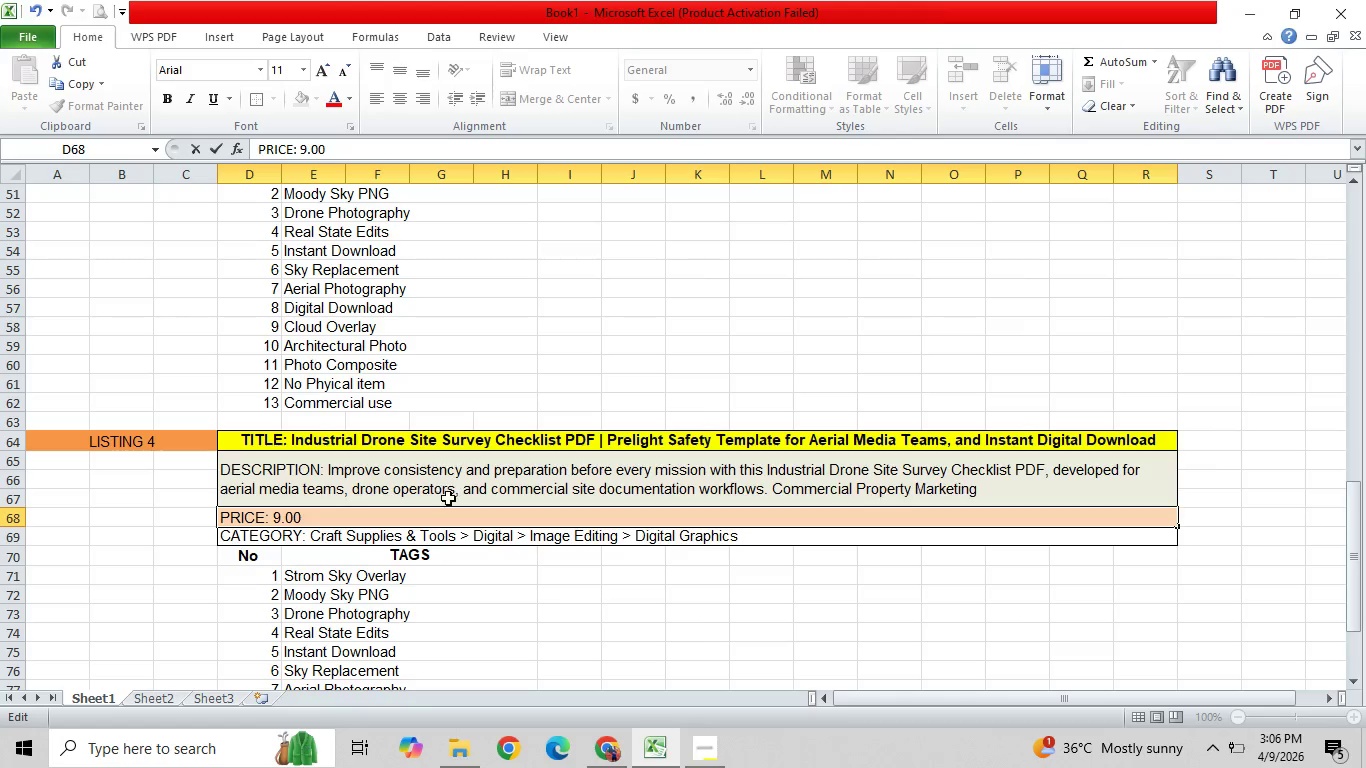 
left_click([455, 536])
 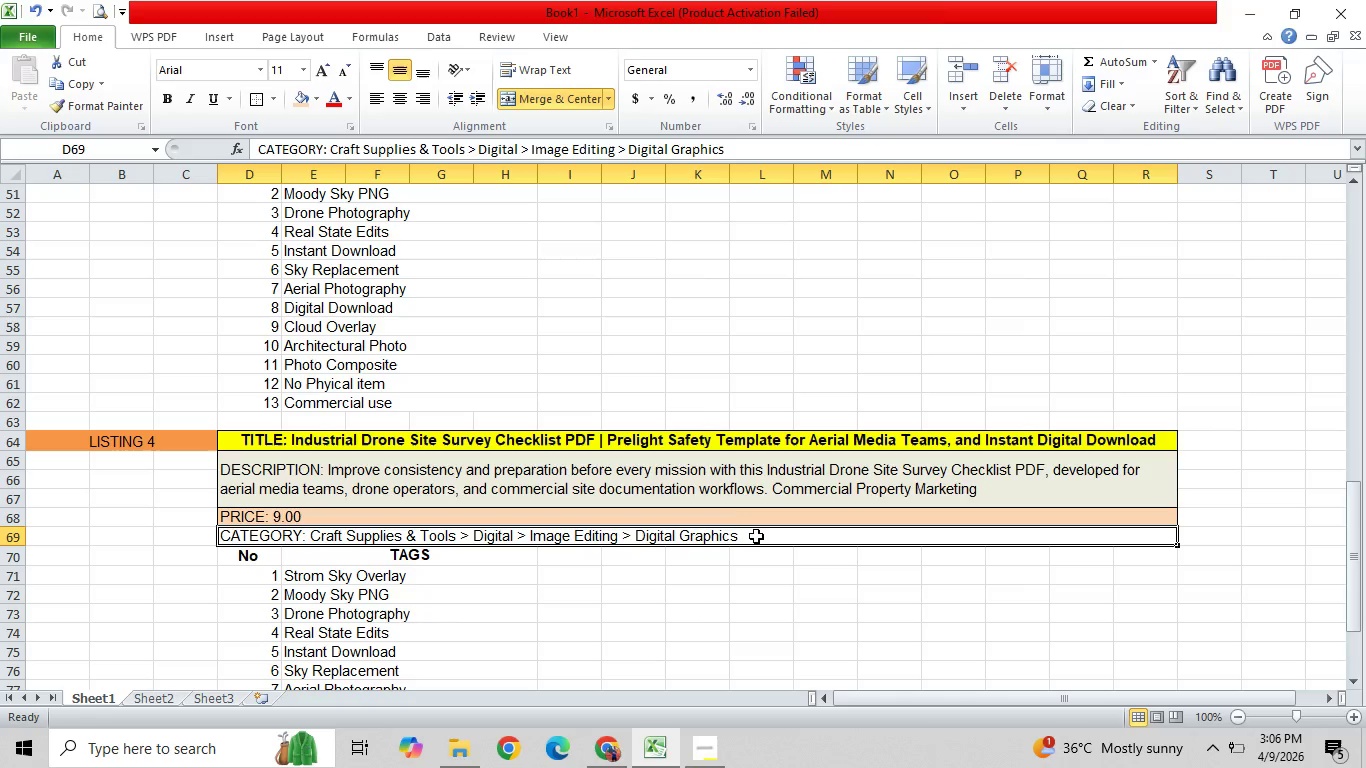 
double_click([756, 537])
 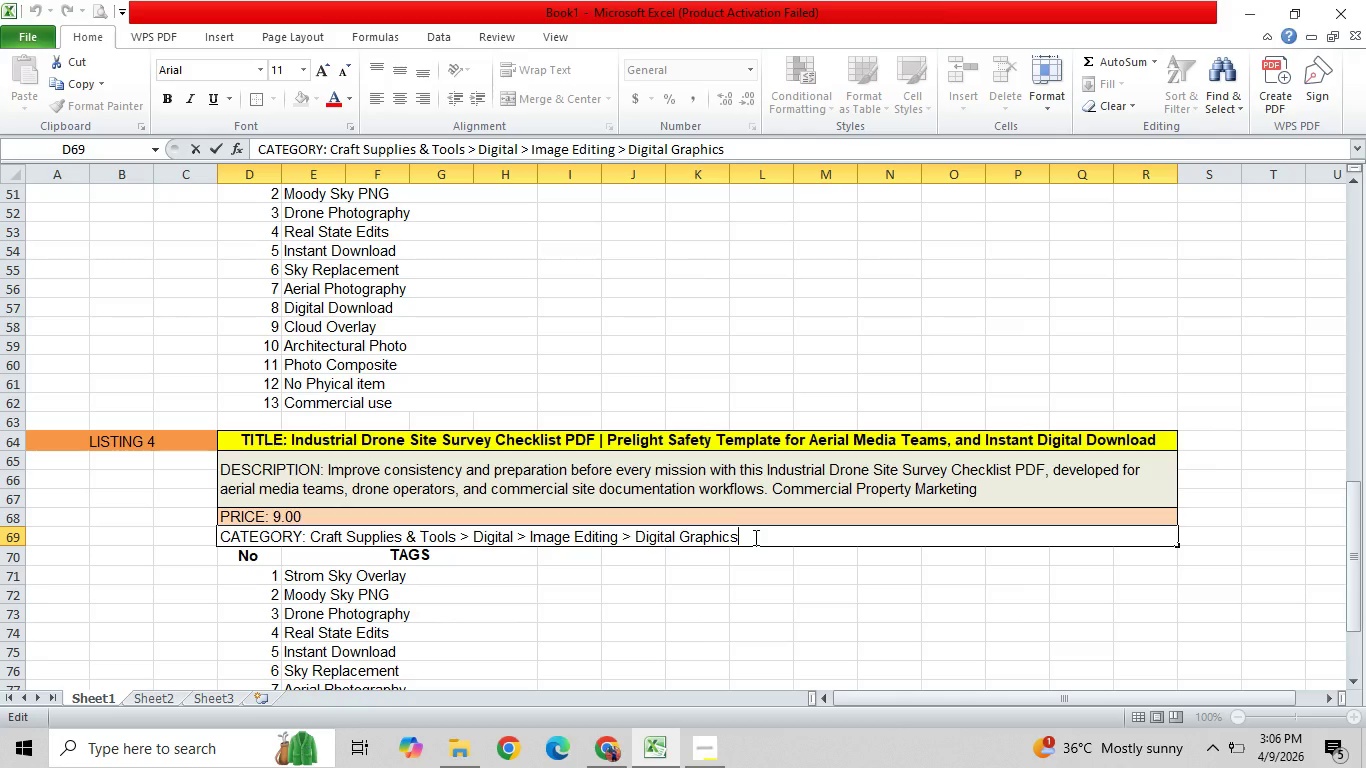 
hold_key(key=Backspace, duration=1.53)
 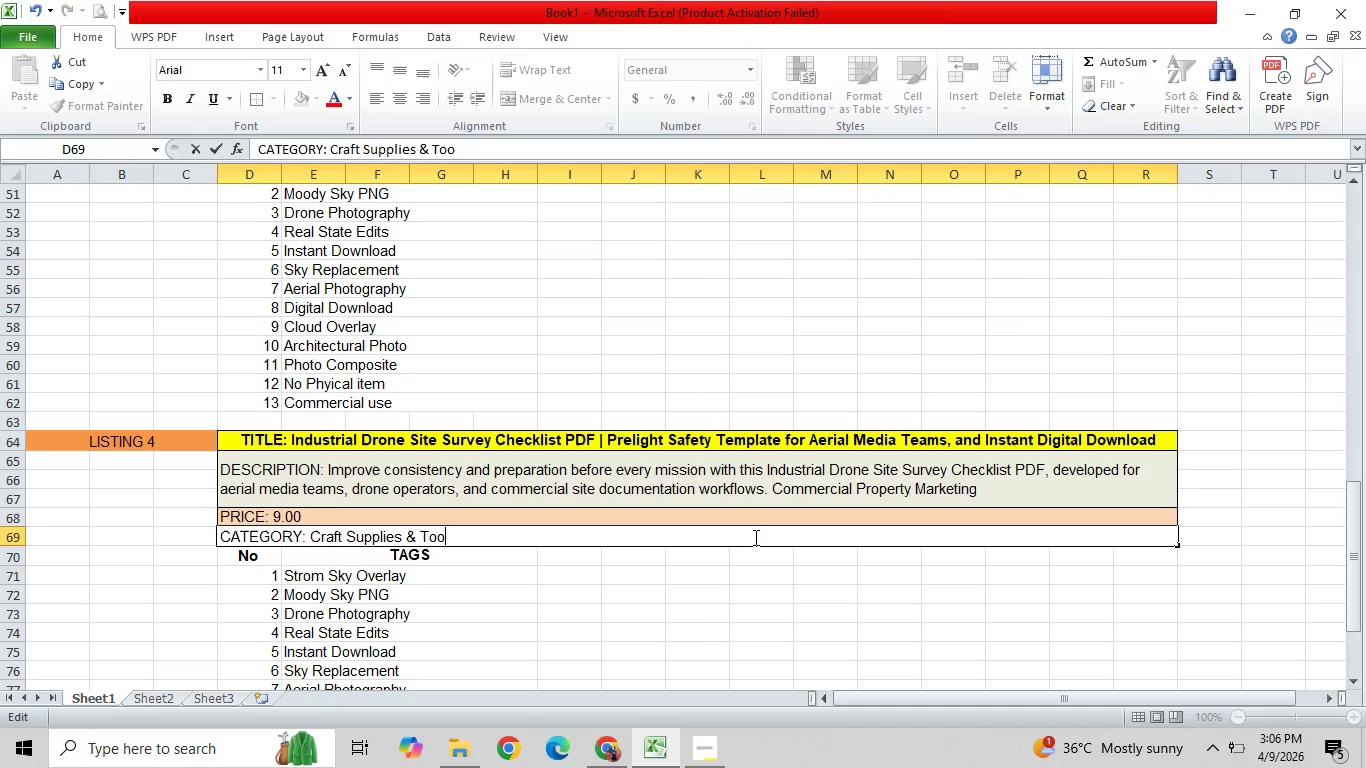 
hold_key(key=Backspace, duration=1.03)
 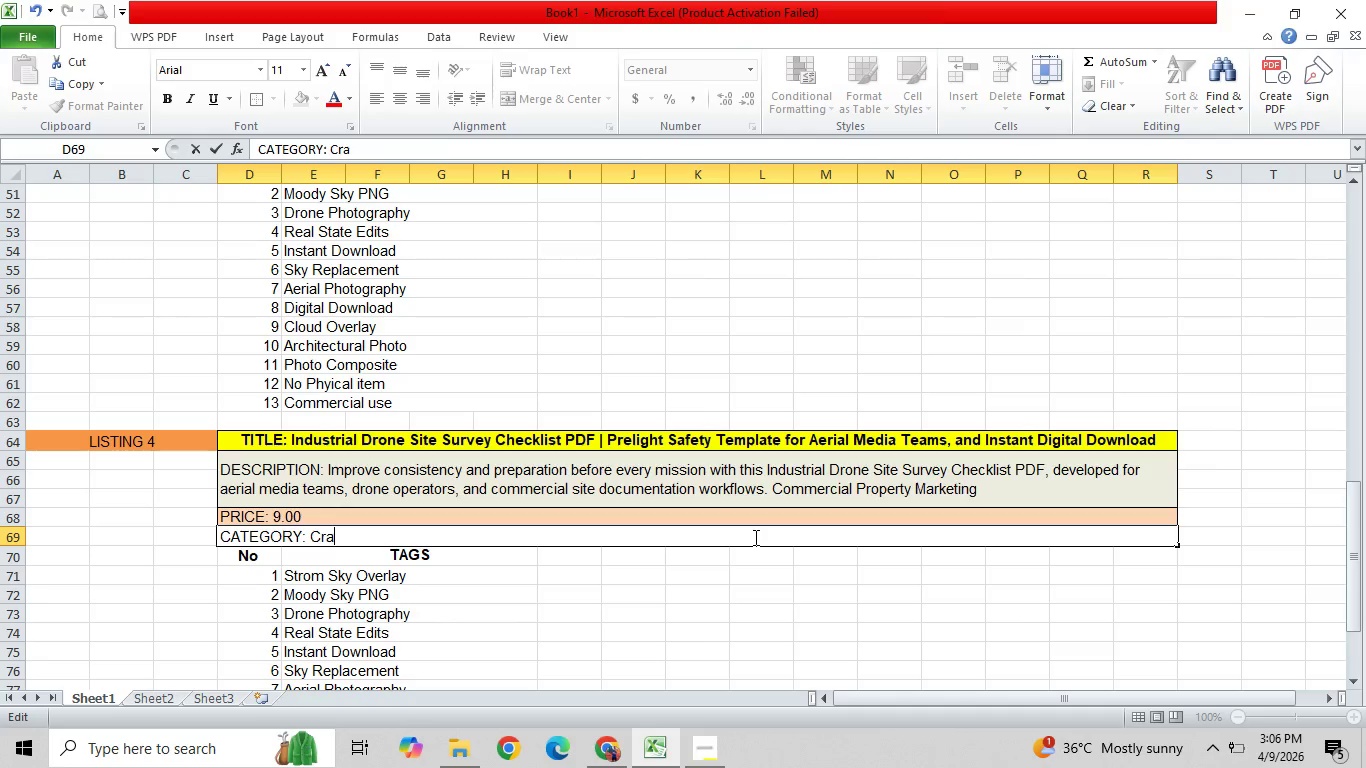 
key(Backspace)
key(Backspace)
key(Backspace)
type(Paper & Party Supplies > Paper > Calendars > )
key(Backspace)
key(Backspace)
type(& Planners > Templates)
 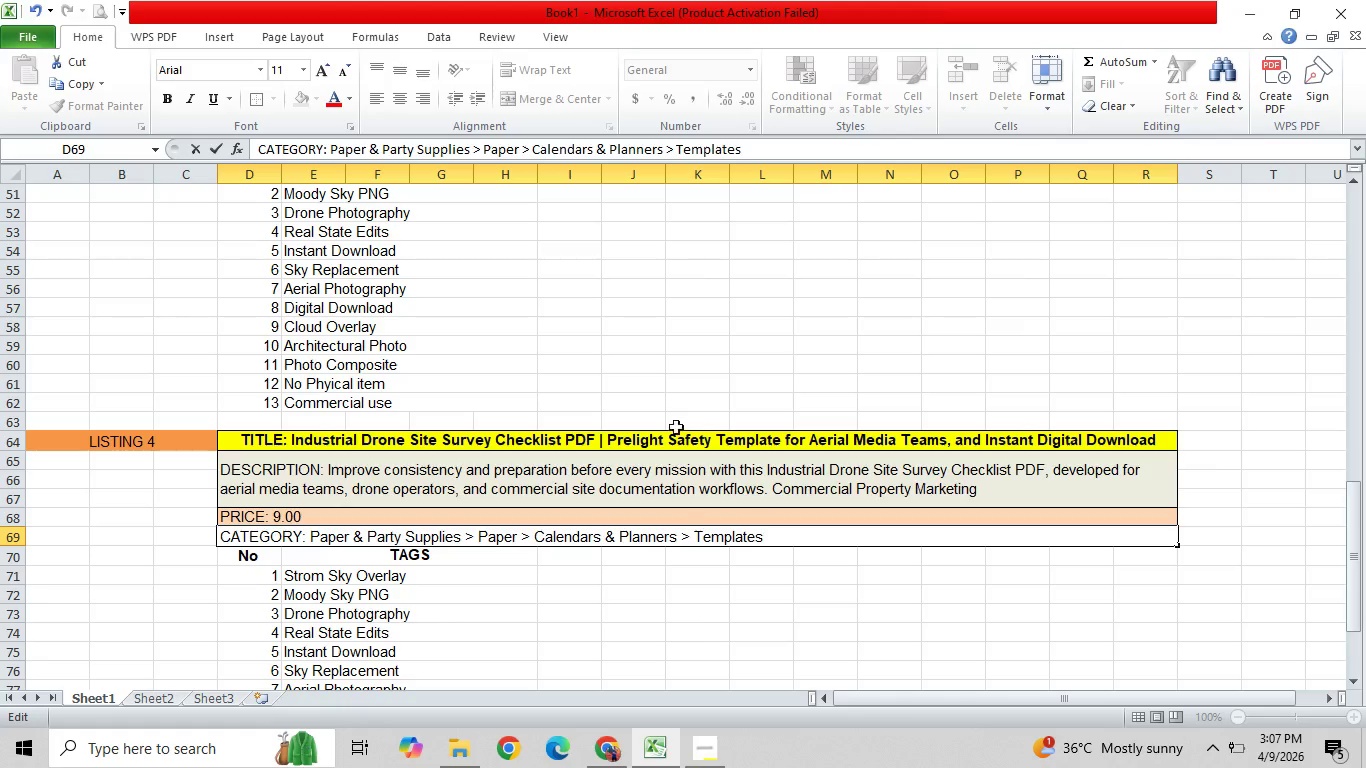 
left_click([680, 656])
 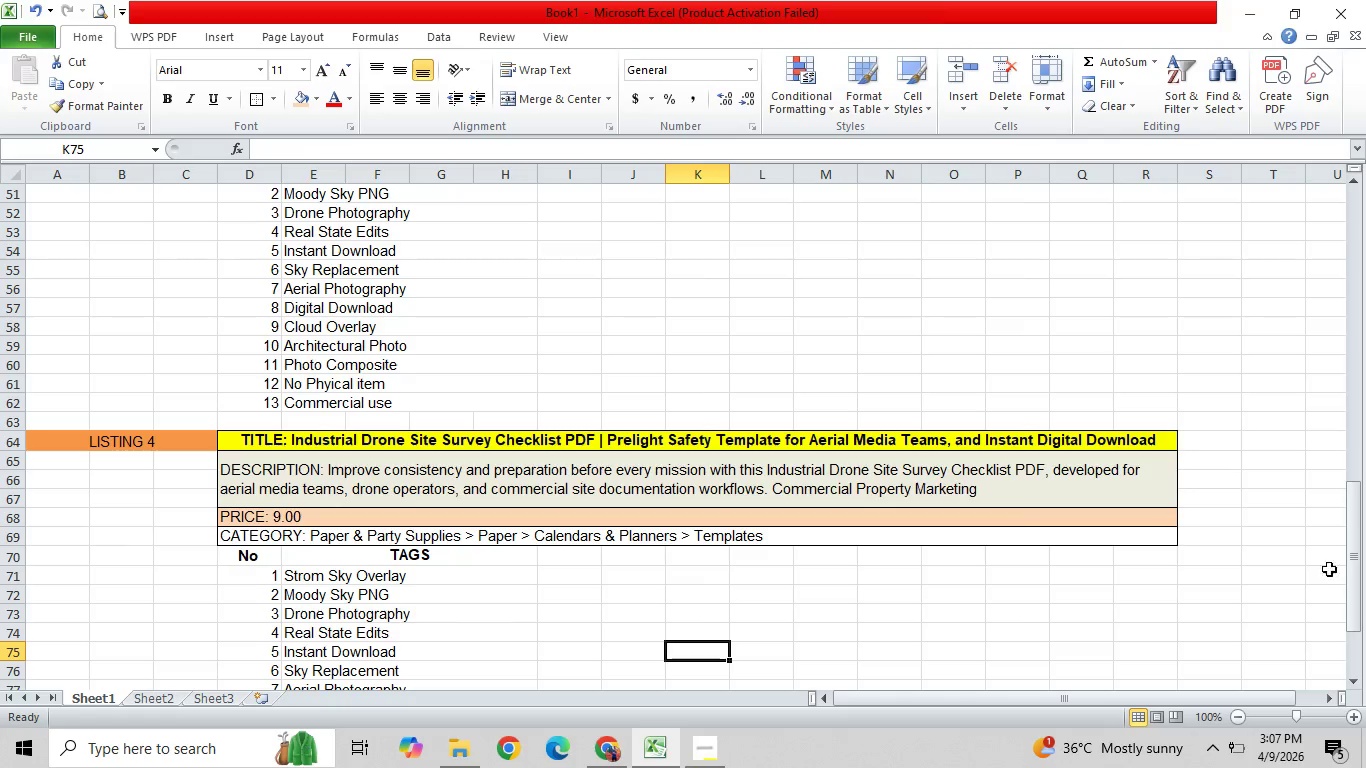 
scroll: coordinate [713, 493], scroll_direction: up, amount: 3.0
 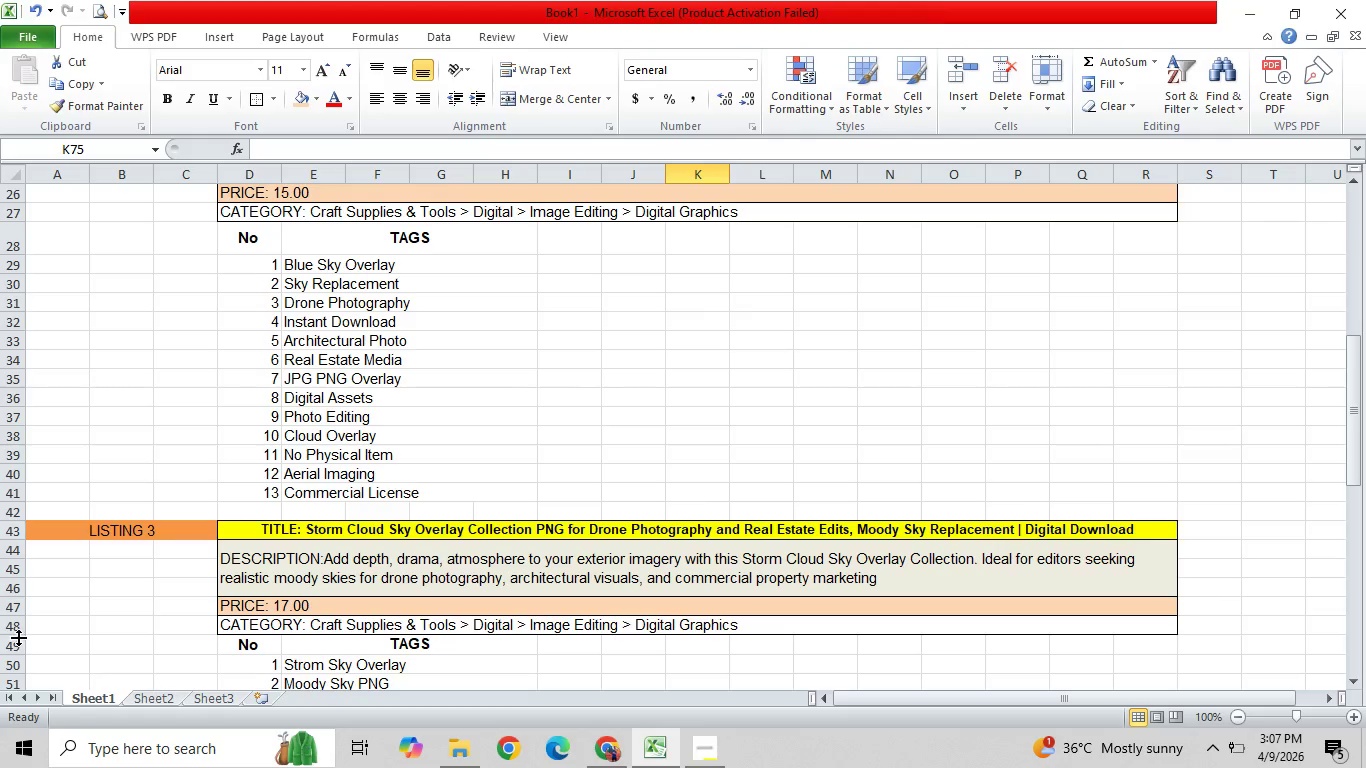 
left_click_drag(start_coordinate=[20, 653], to_coordinate=[28, 671])
 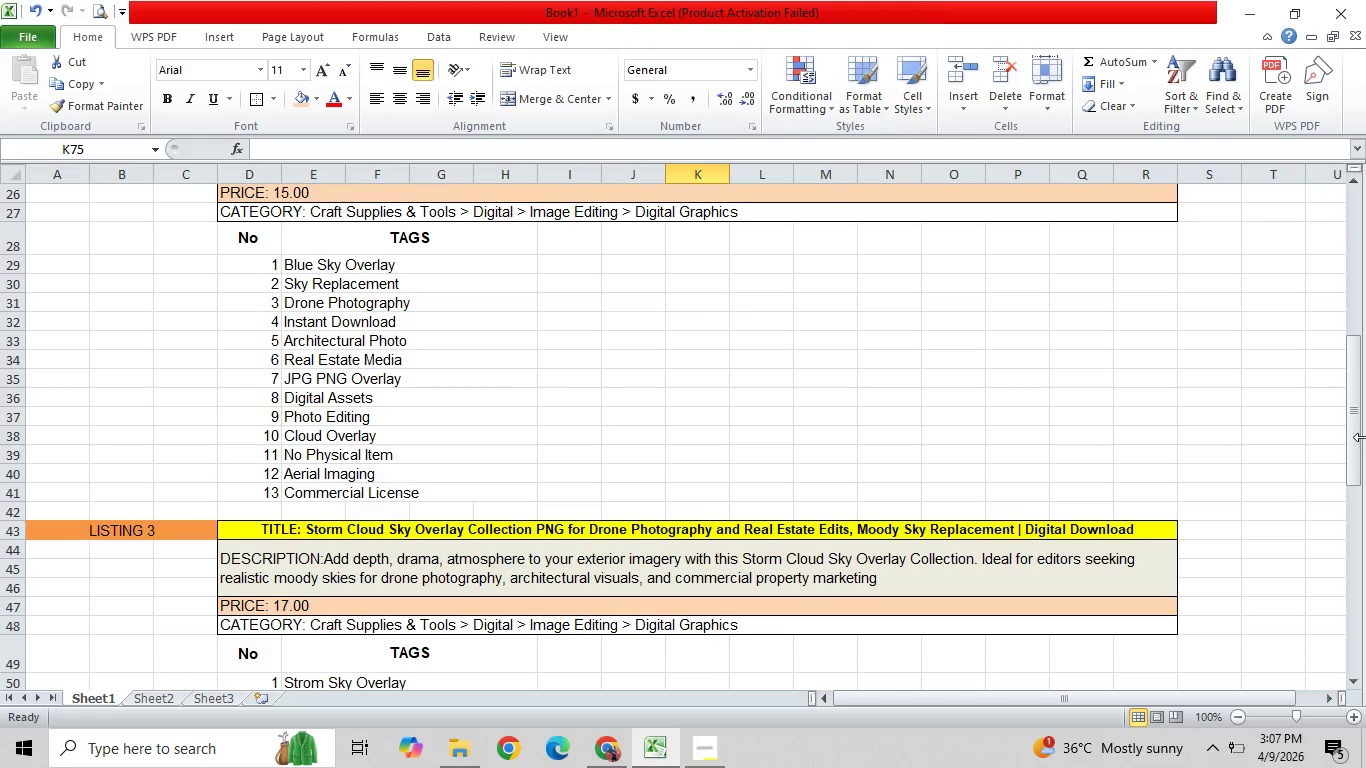 
left_click_drag(start_coordinate=[1356, 430], to_coordinate=[1344, 607])
 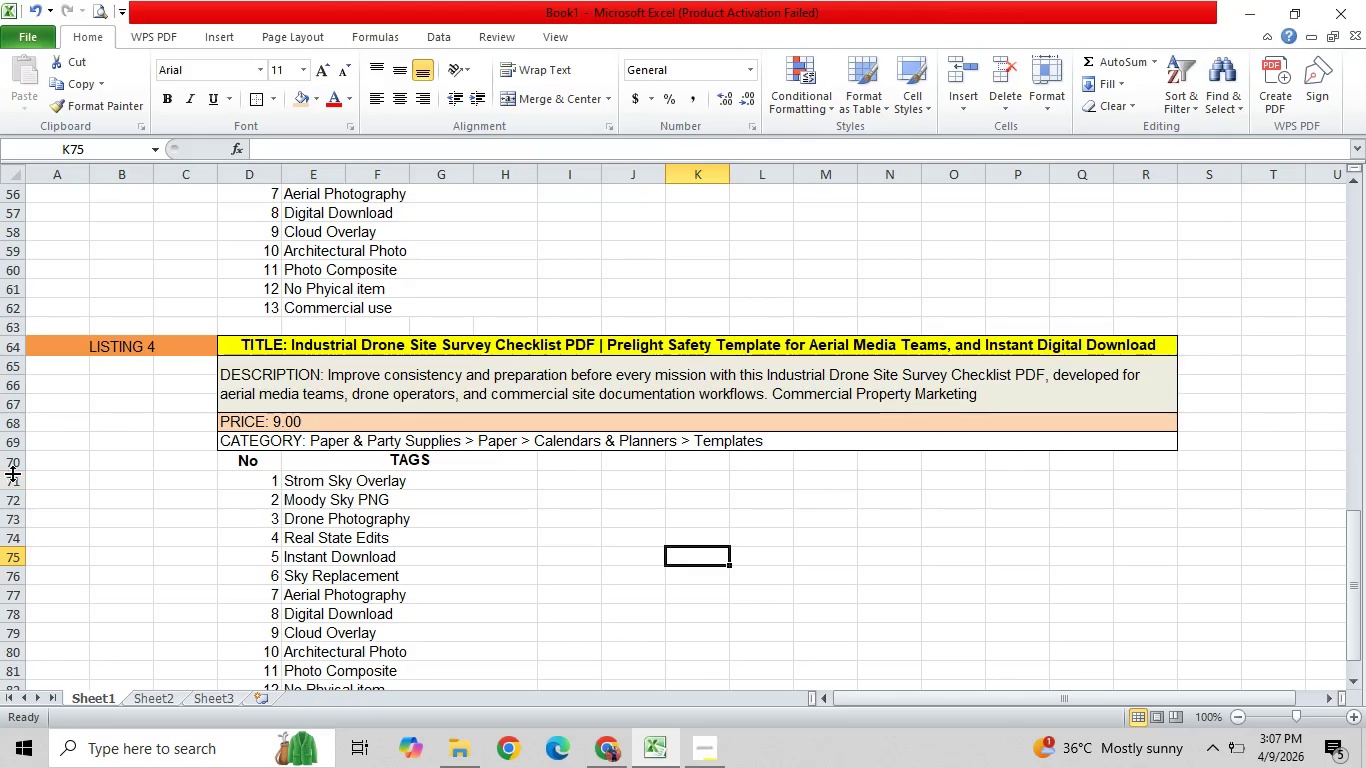 
left_click_drag(start_coordinate=[15, 471], to_coordinate=[16, 486])
 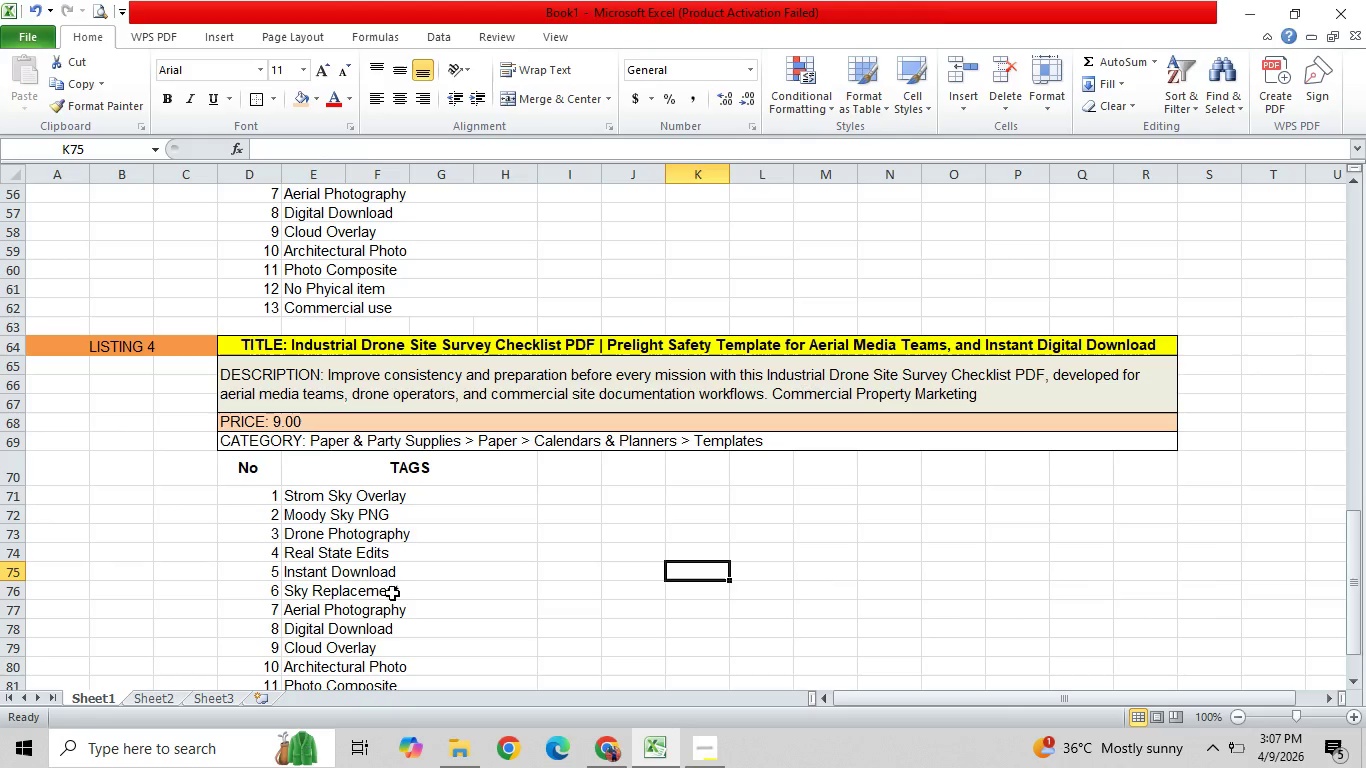 
left_click([409, 588])
 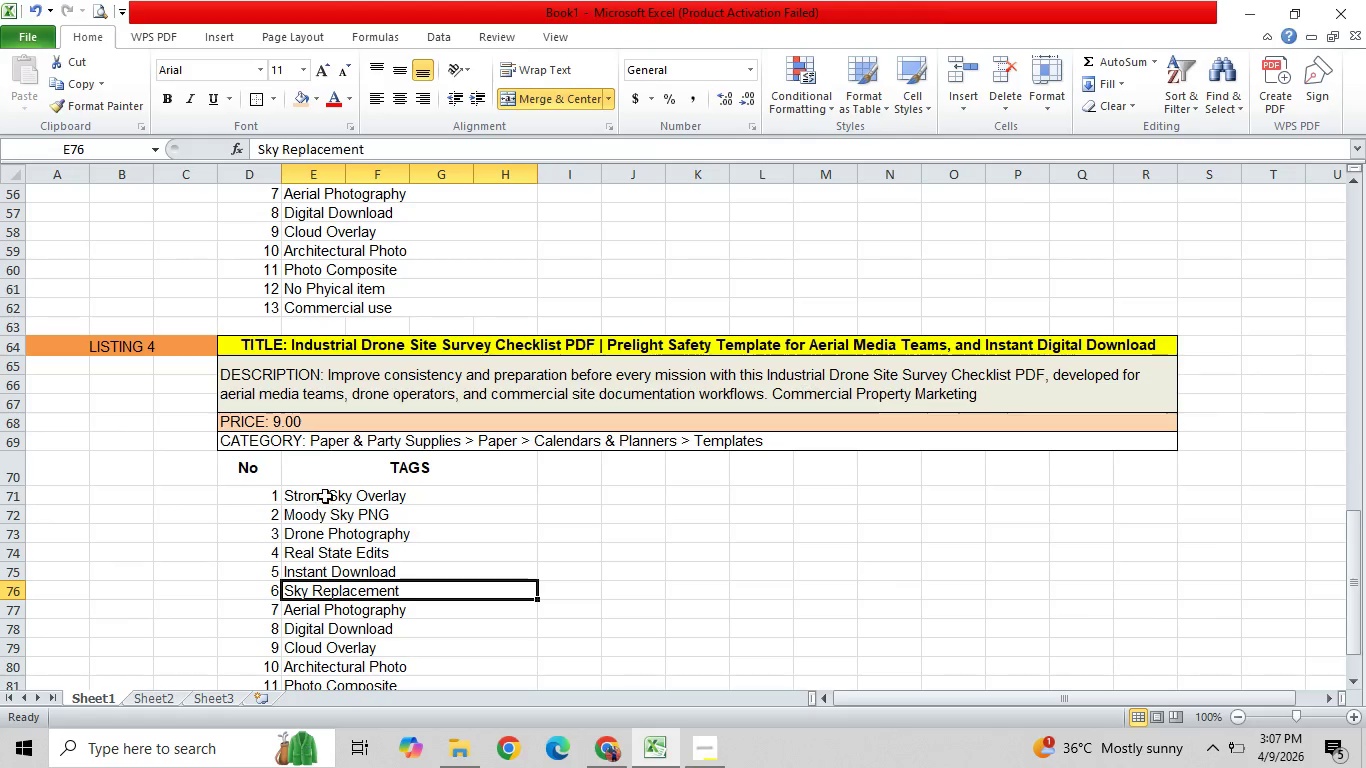 
left_click_drag(start_coordinate=[327, 494], to_coordinate=[339, 639])
 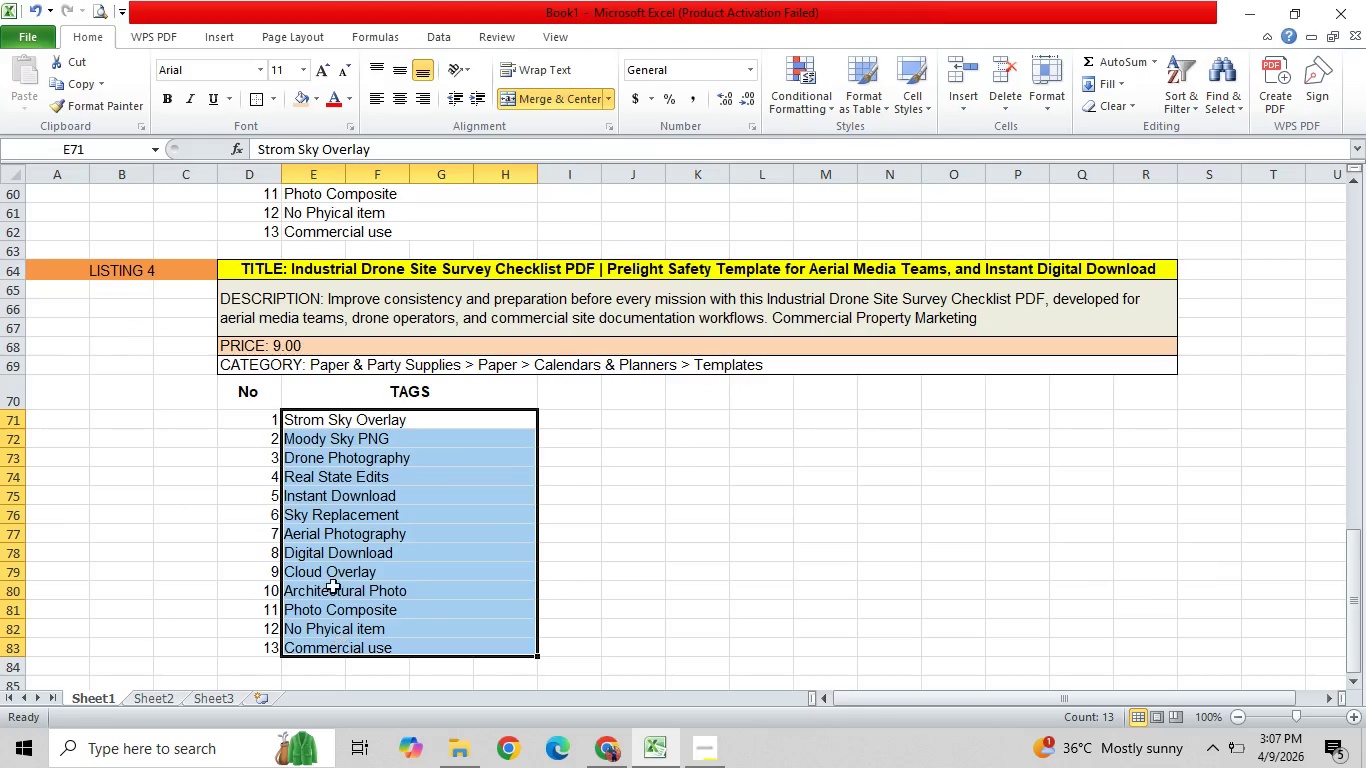 
right_click([335, 583])
 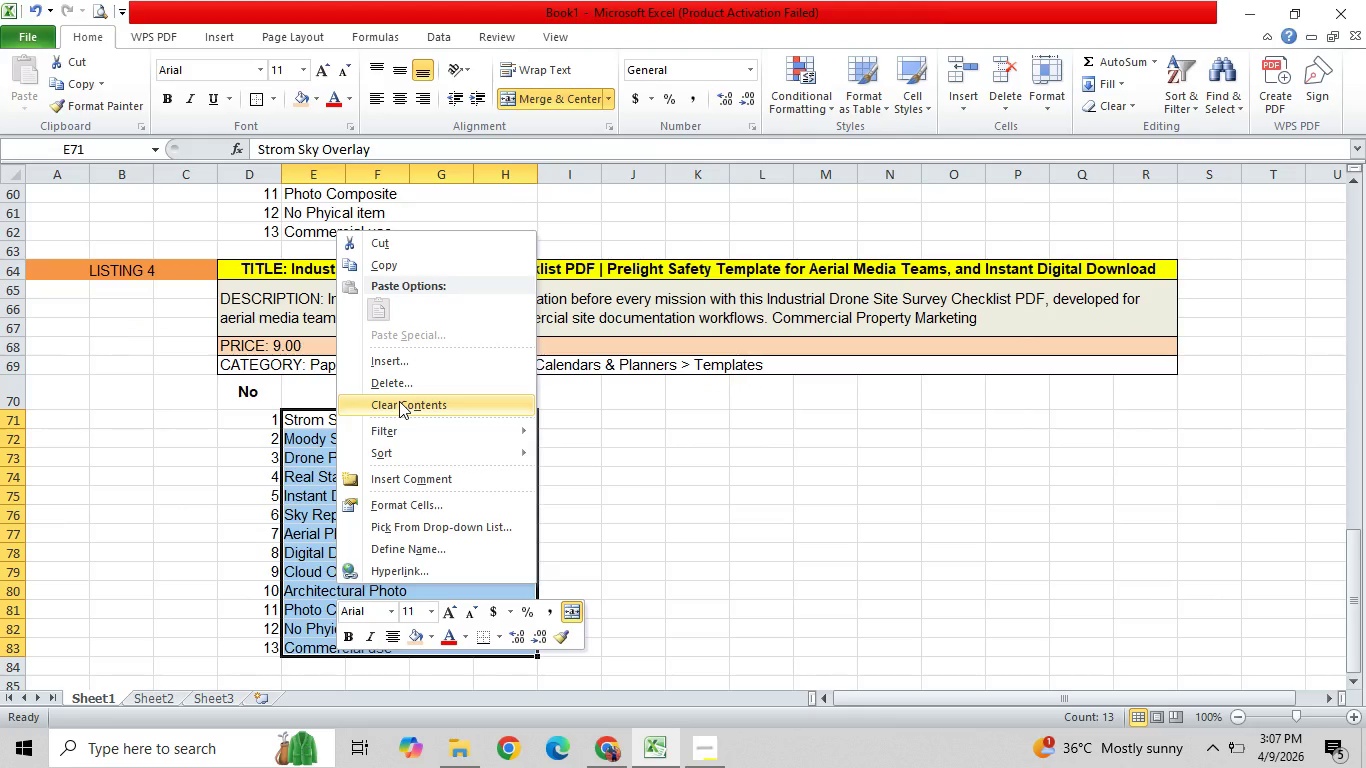 
left_click([399, 401])
 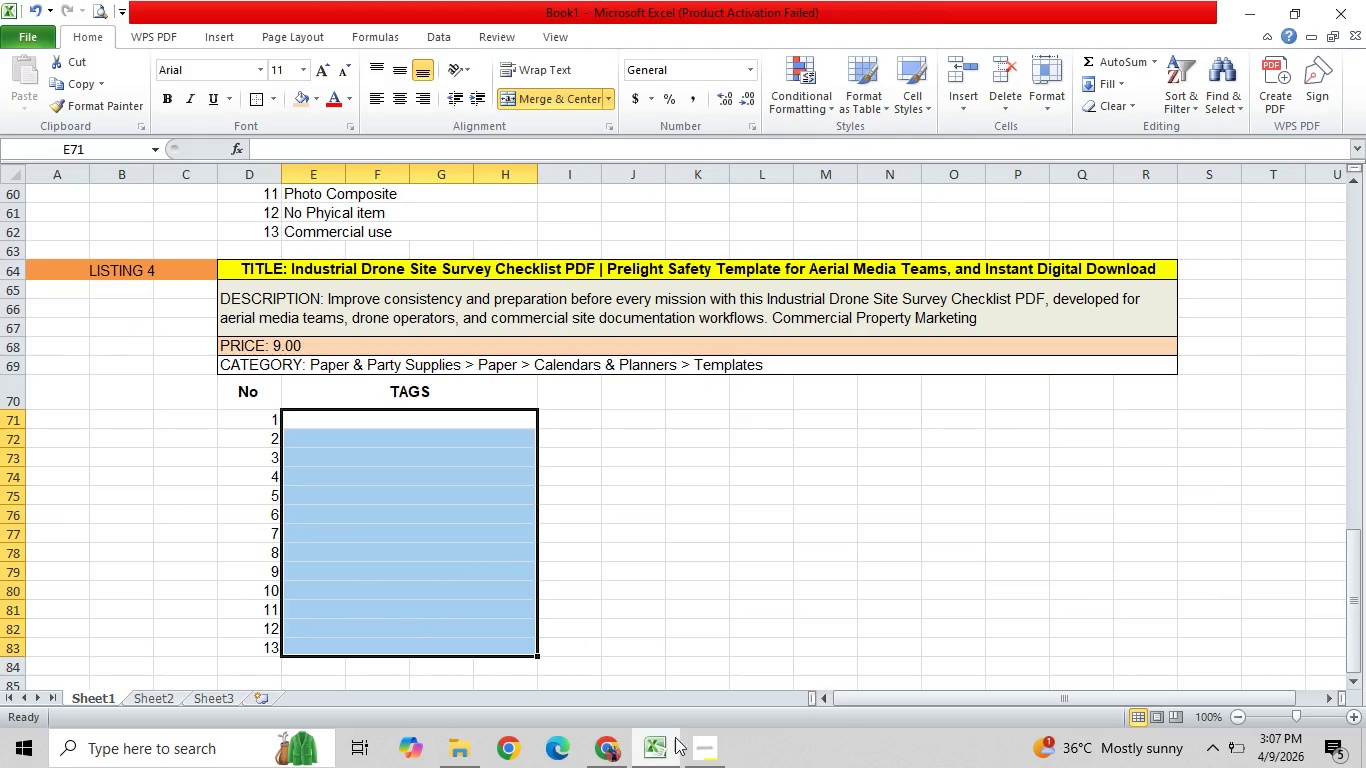 
left_click([706, 740])